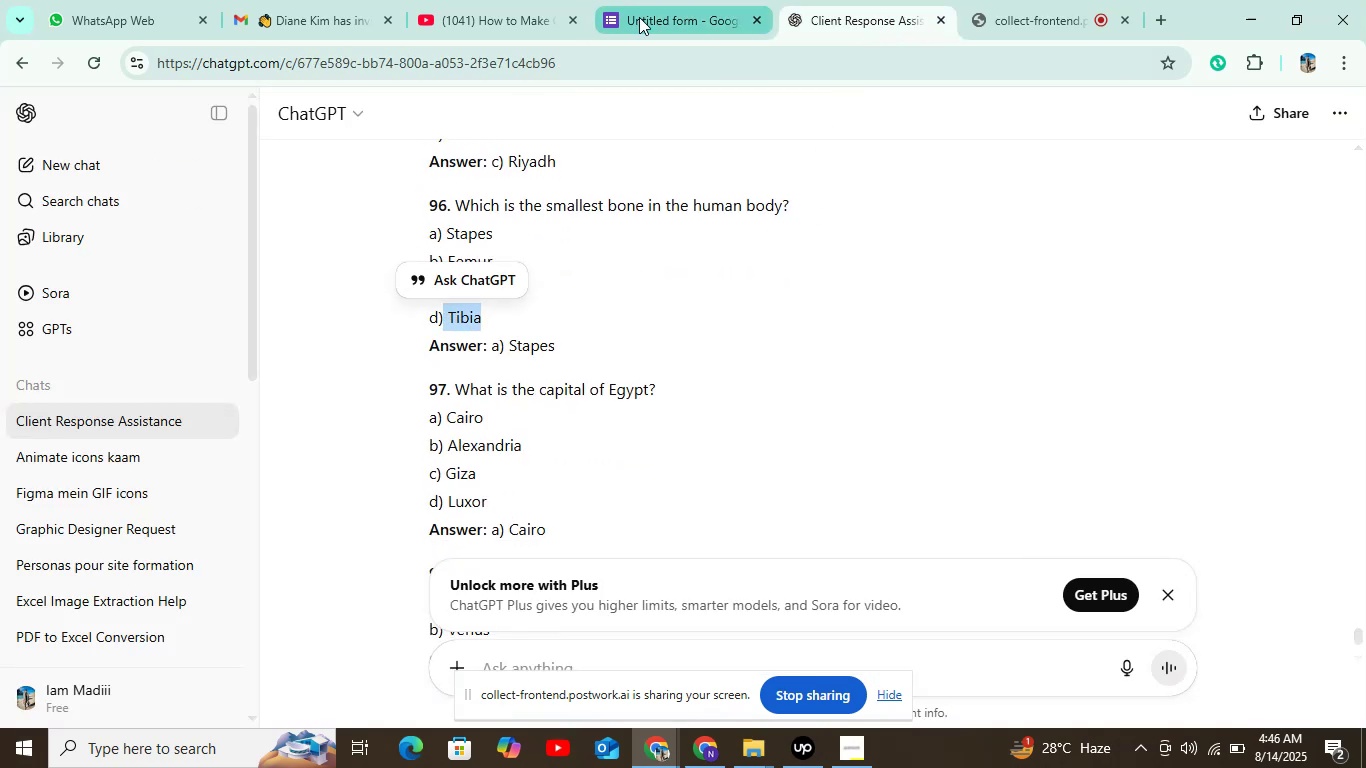 
left_click([639, 17])
 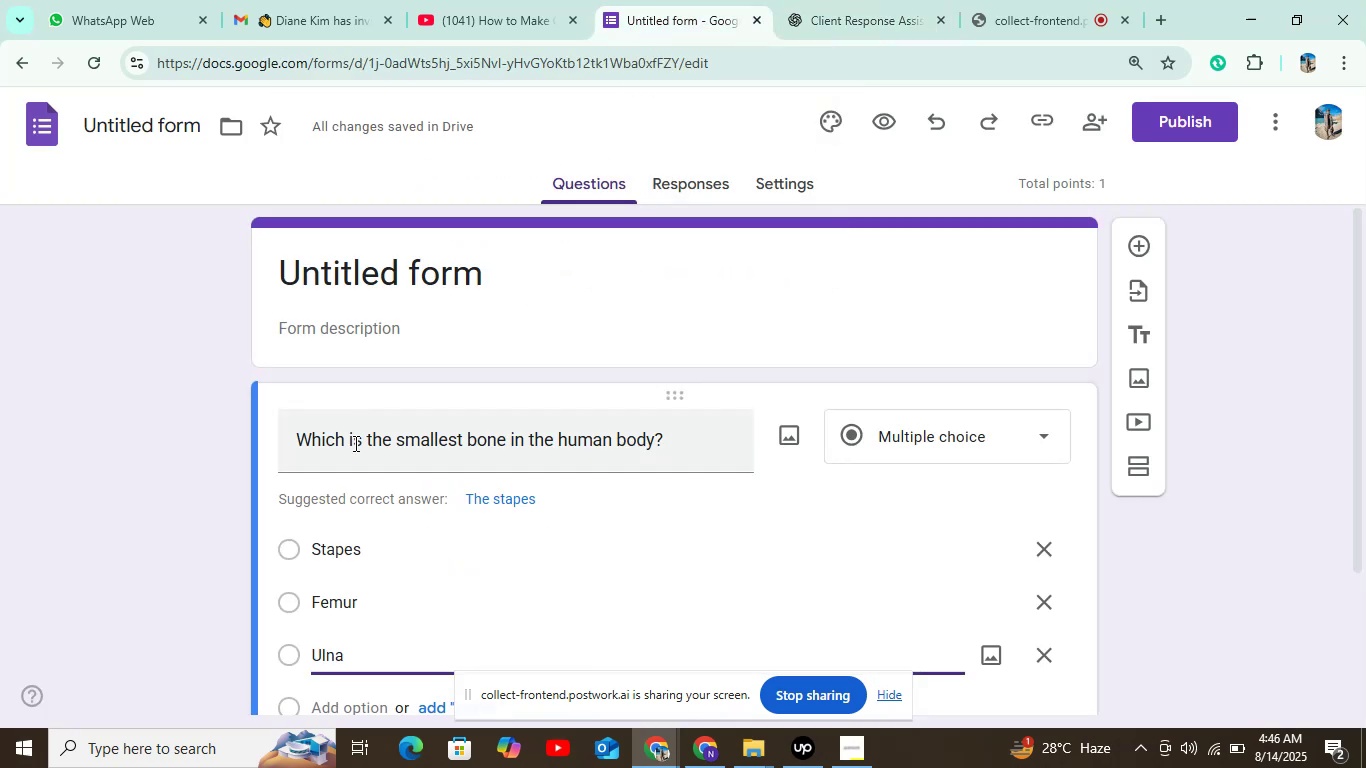 
scroll: coordinate [364, 490], scroll_direction: down, amount: 1.0
 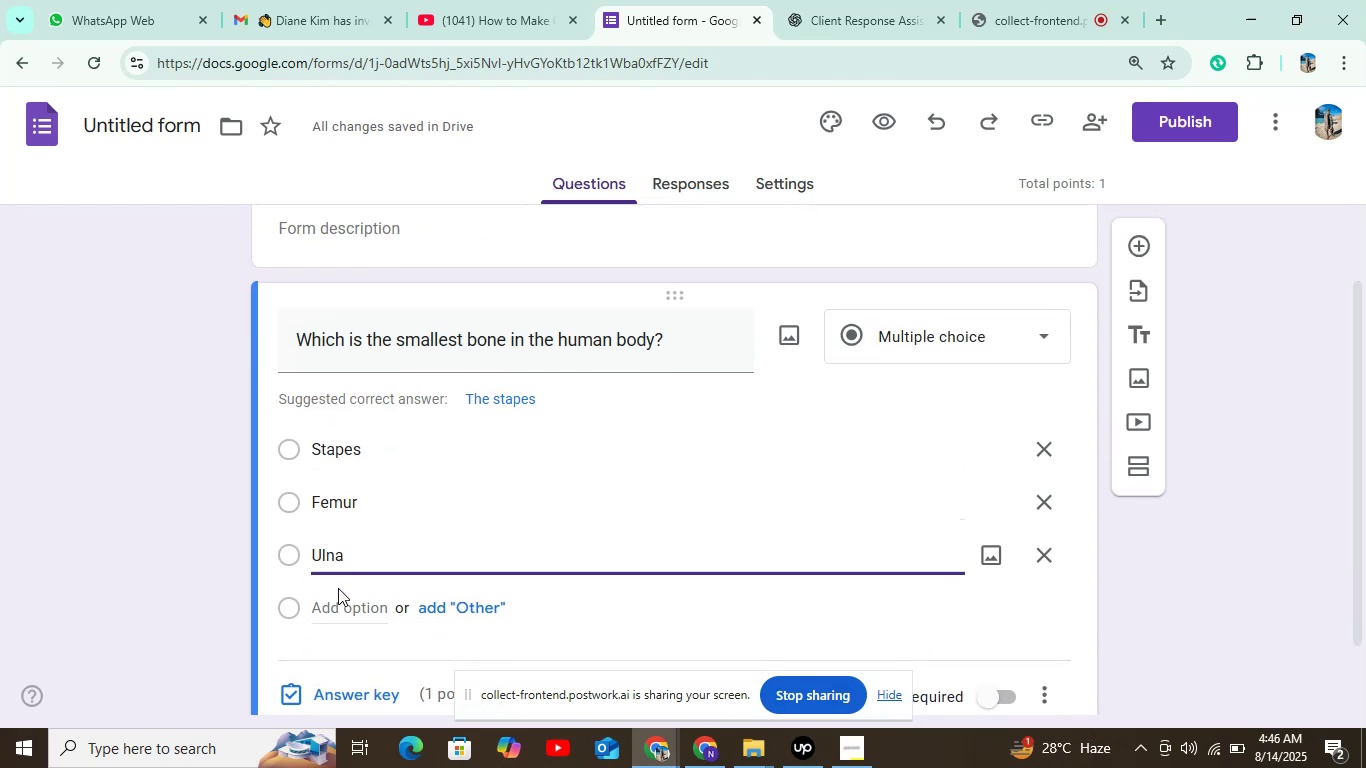 
left_click([338, 609])
 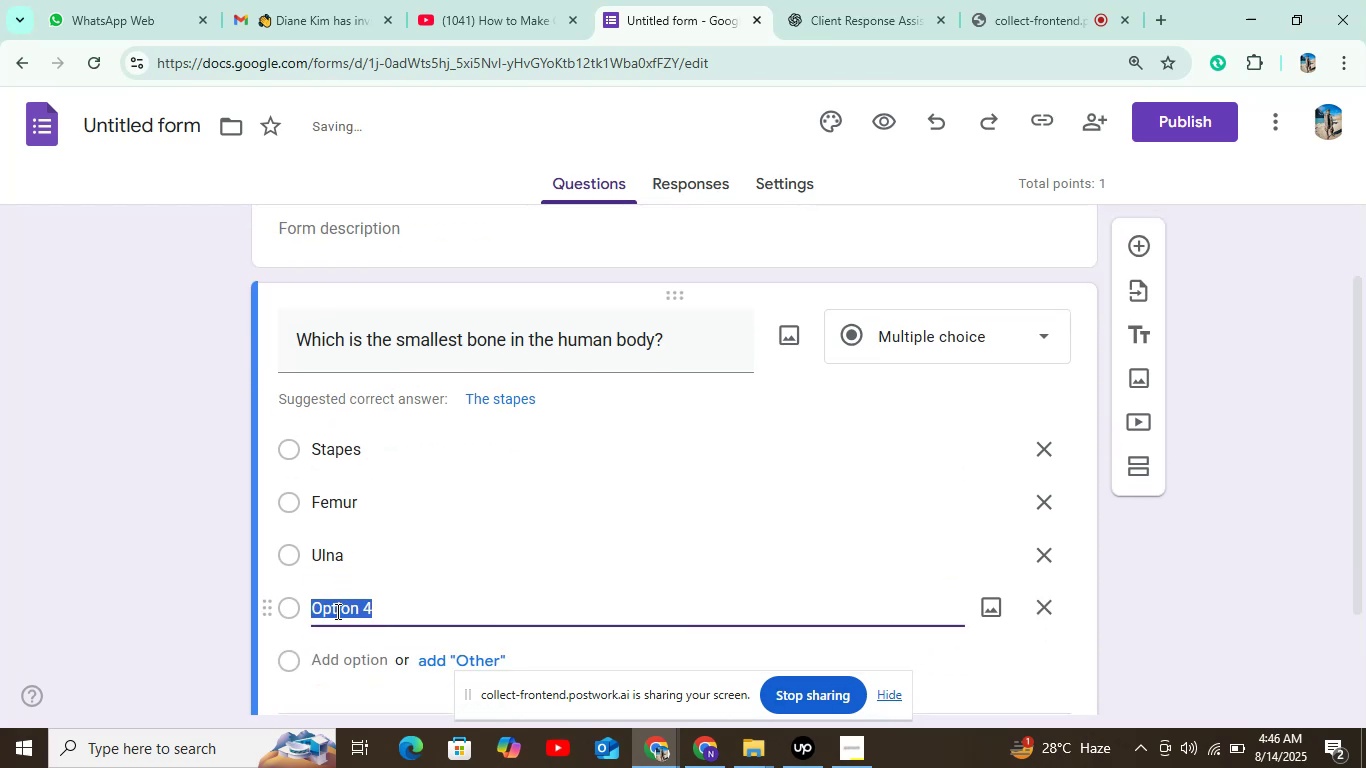 
key(Control+V)
 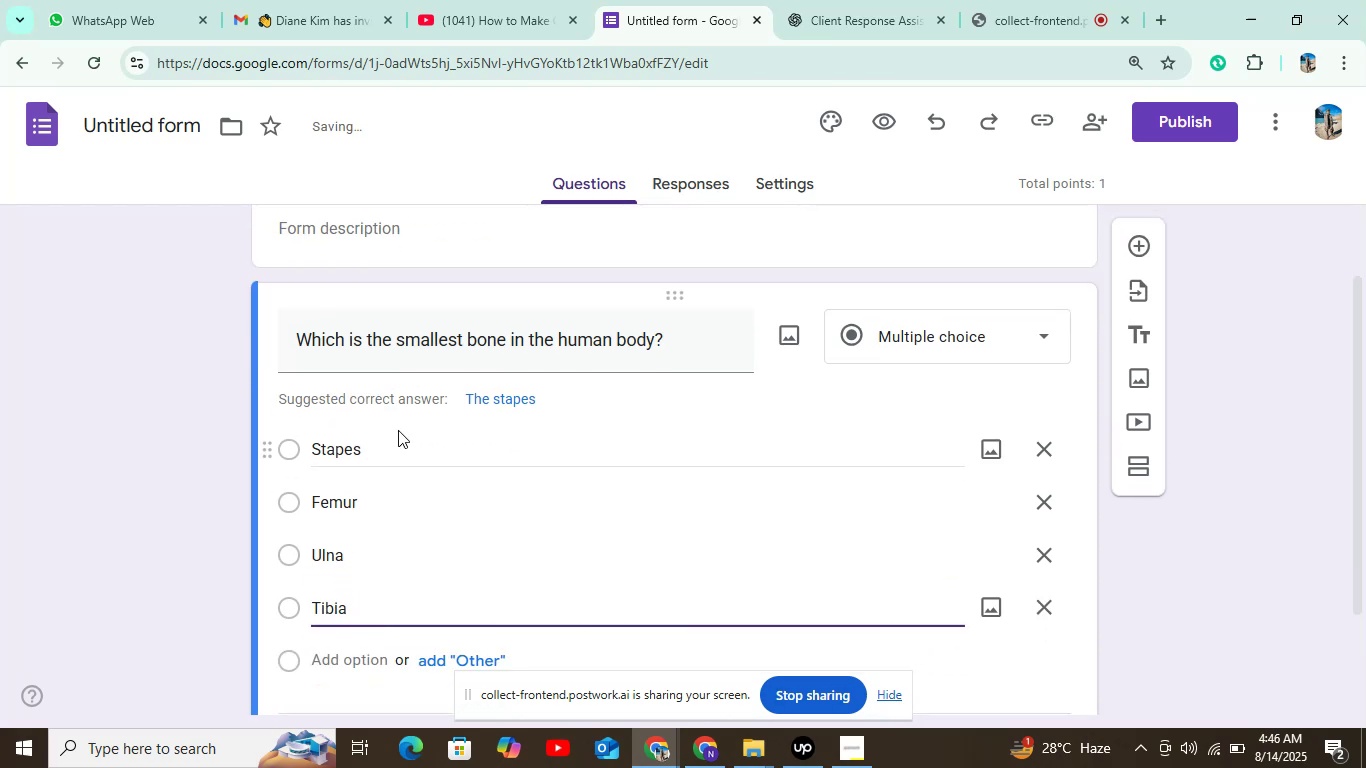 
scroll: coordinate [367, 523], scroll_direction: down, amount: 5.0
 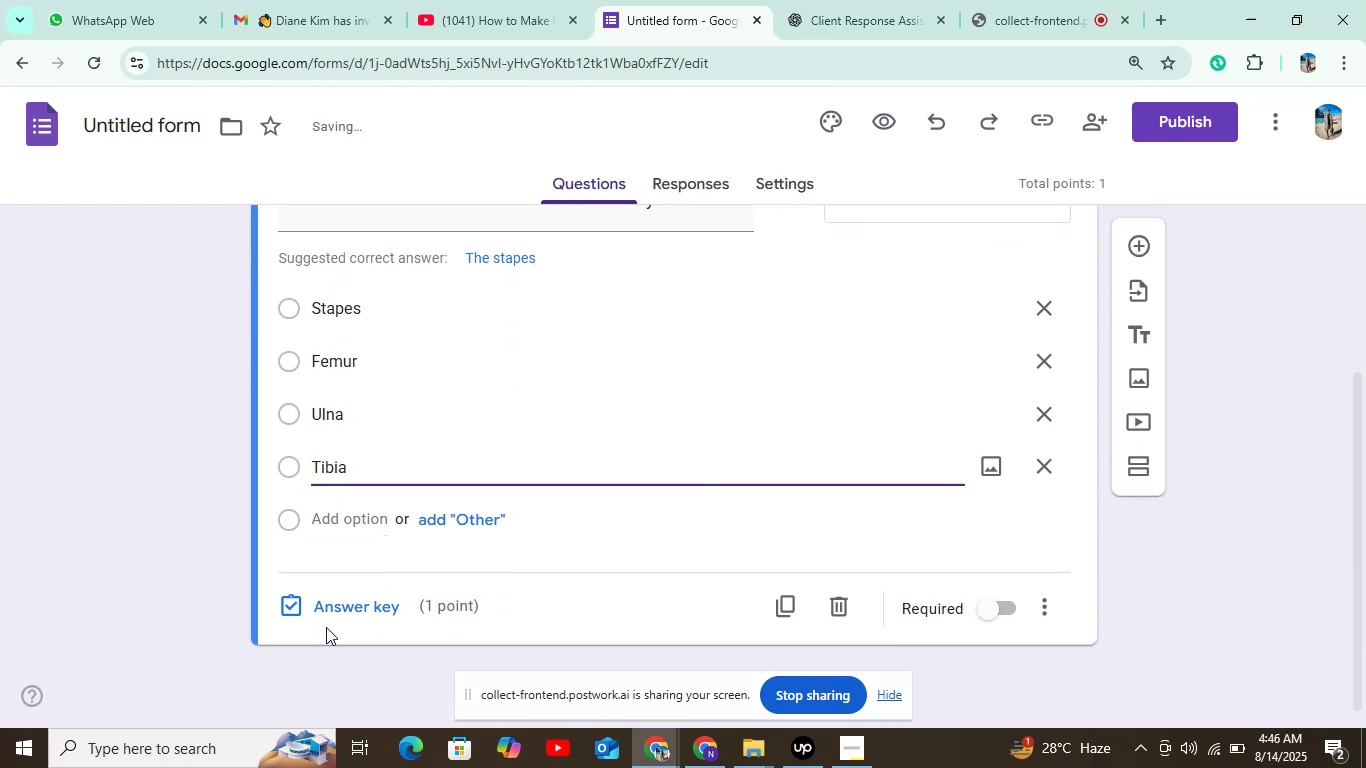 
left_click([324, 620])
 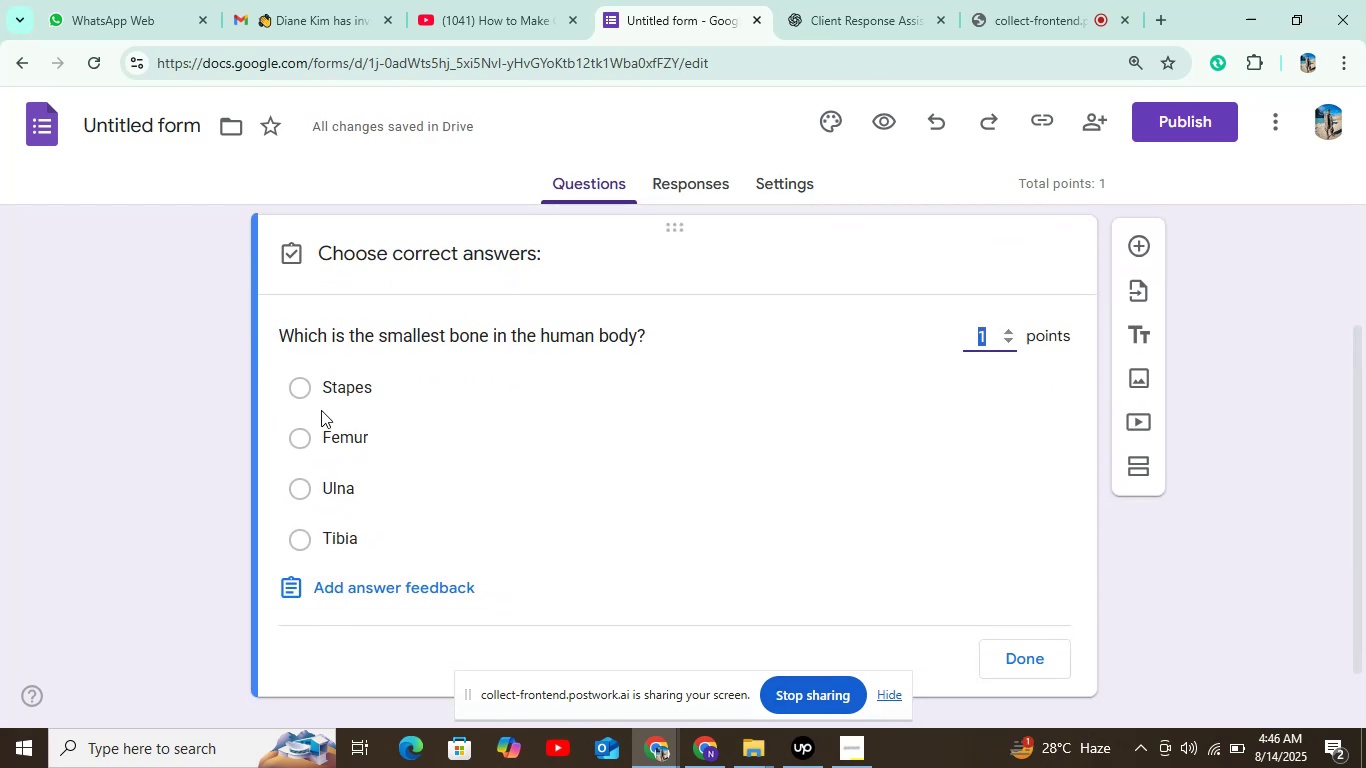 
left_click([298, 387])
 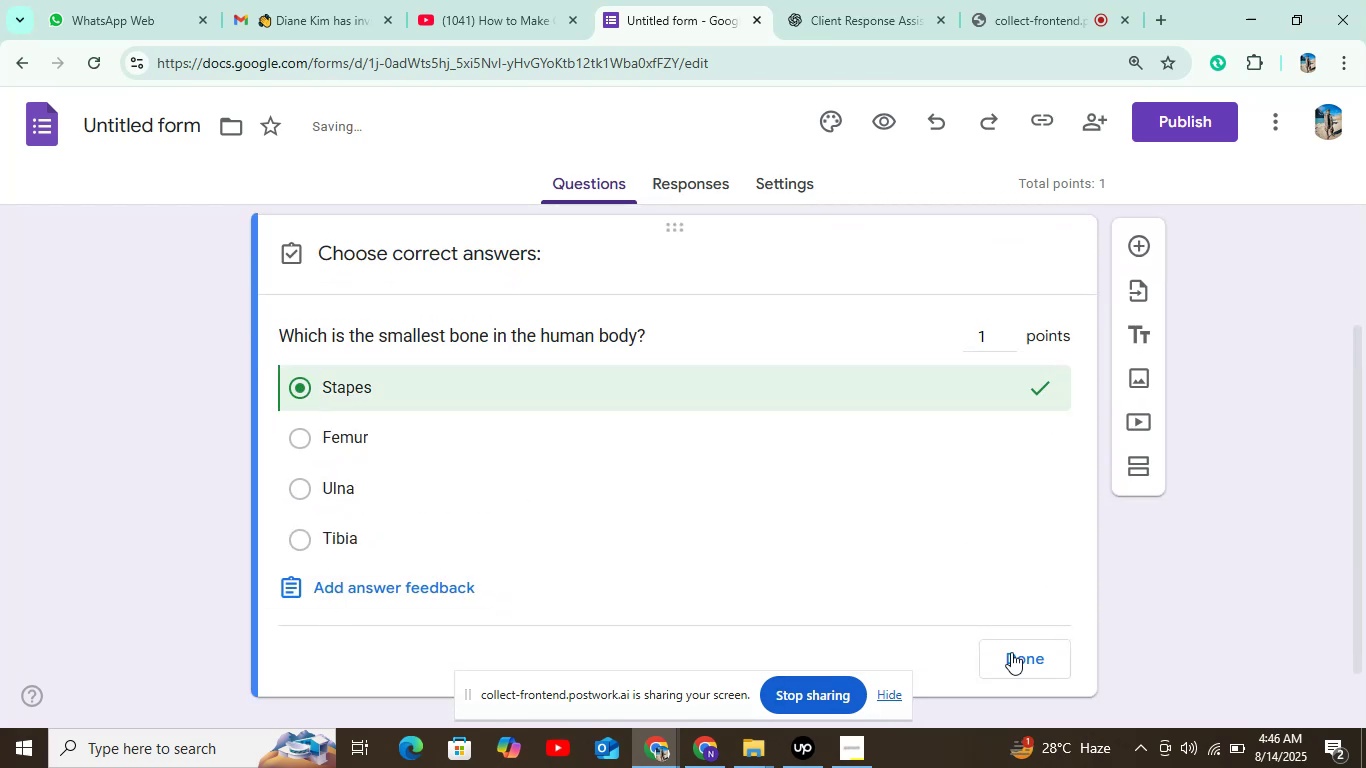 
left_click([1023, 661])
 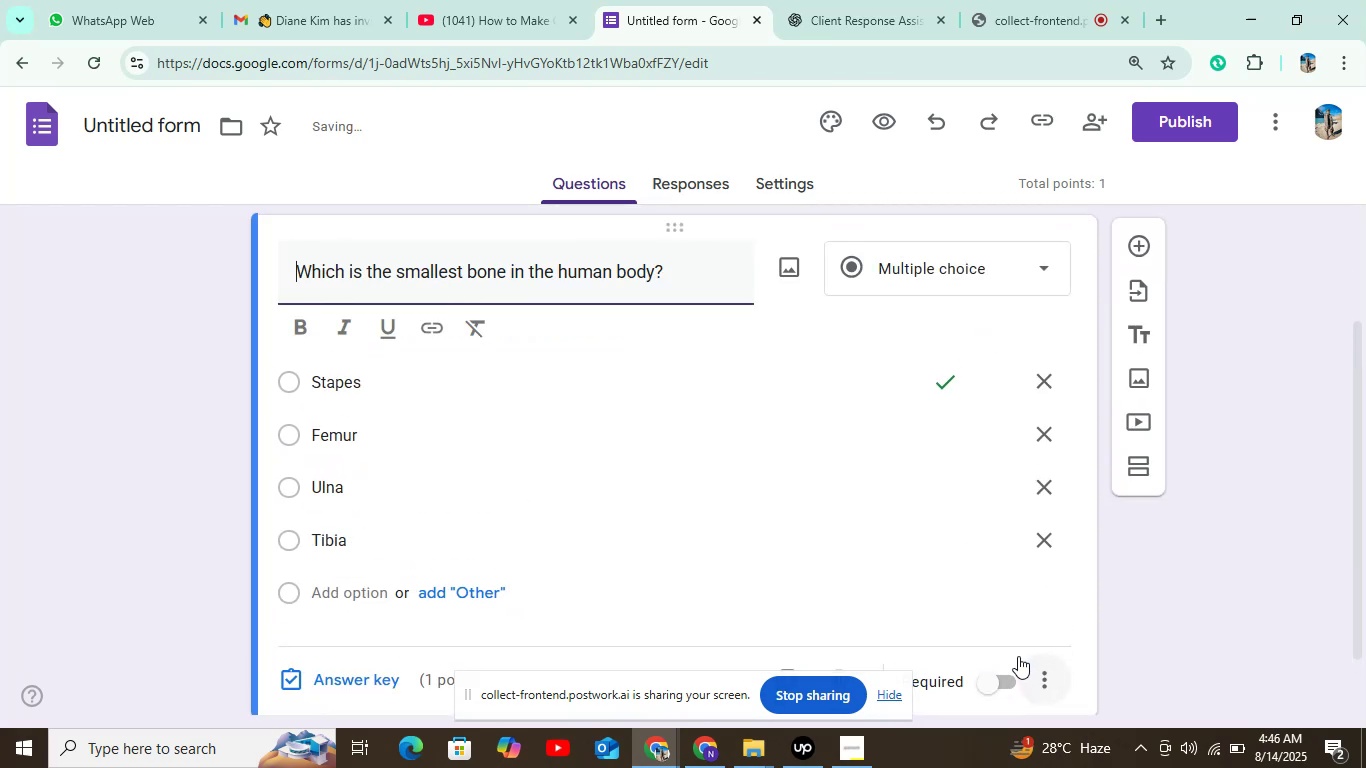 
scroll: coordinate [989, 599], scroll_direction: down, amount: 4.0
 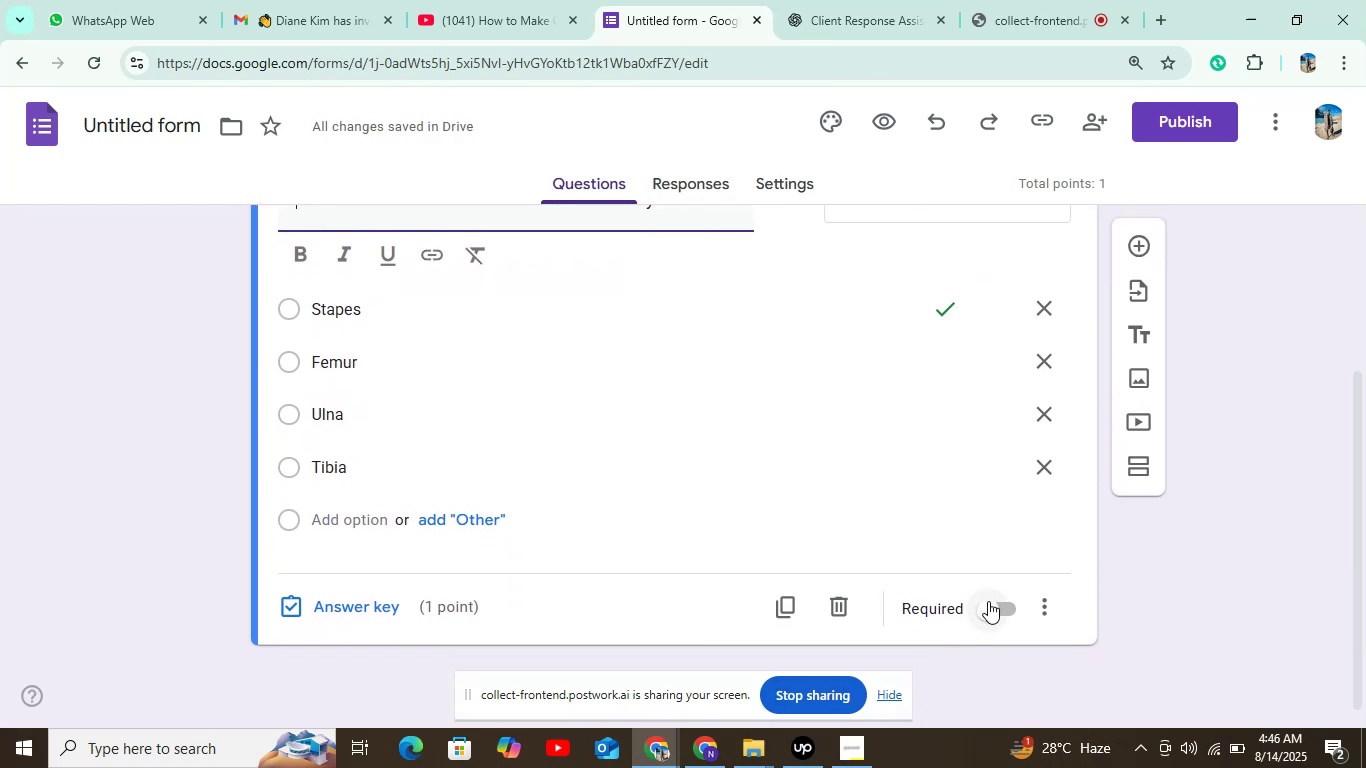 
left_click([996, 606])
 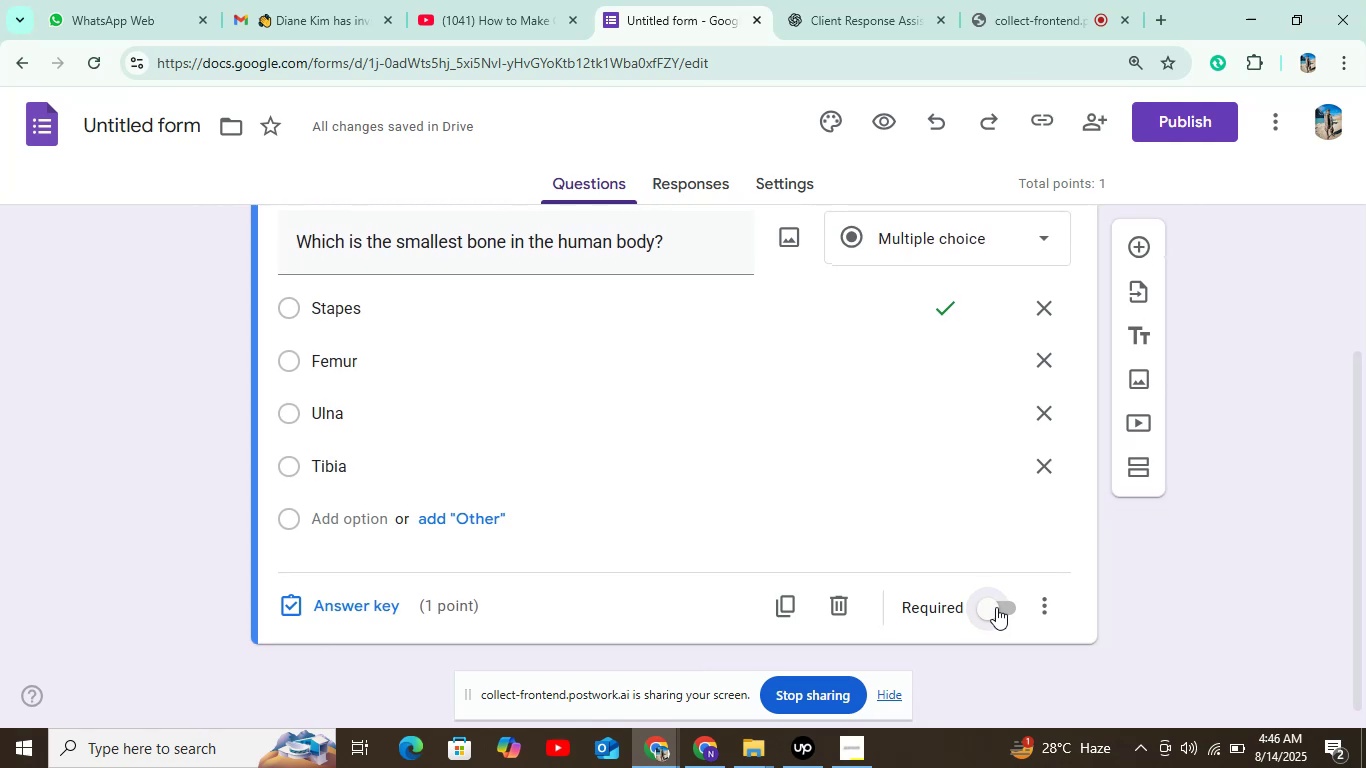 
left_click([996, 607])
 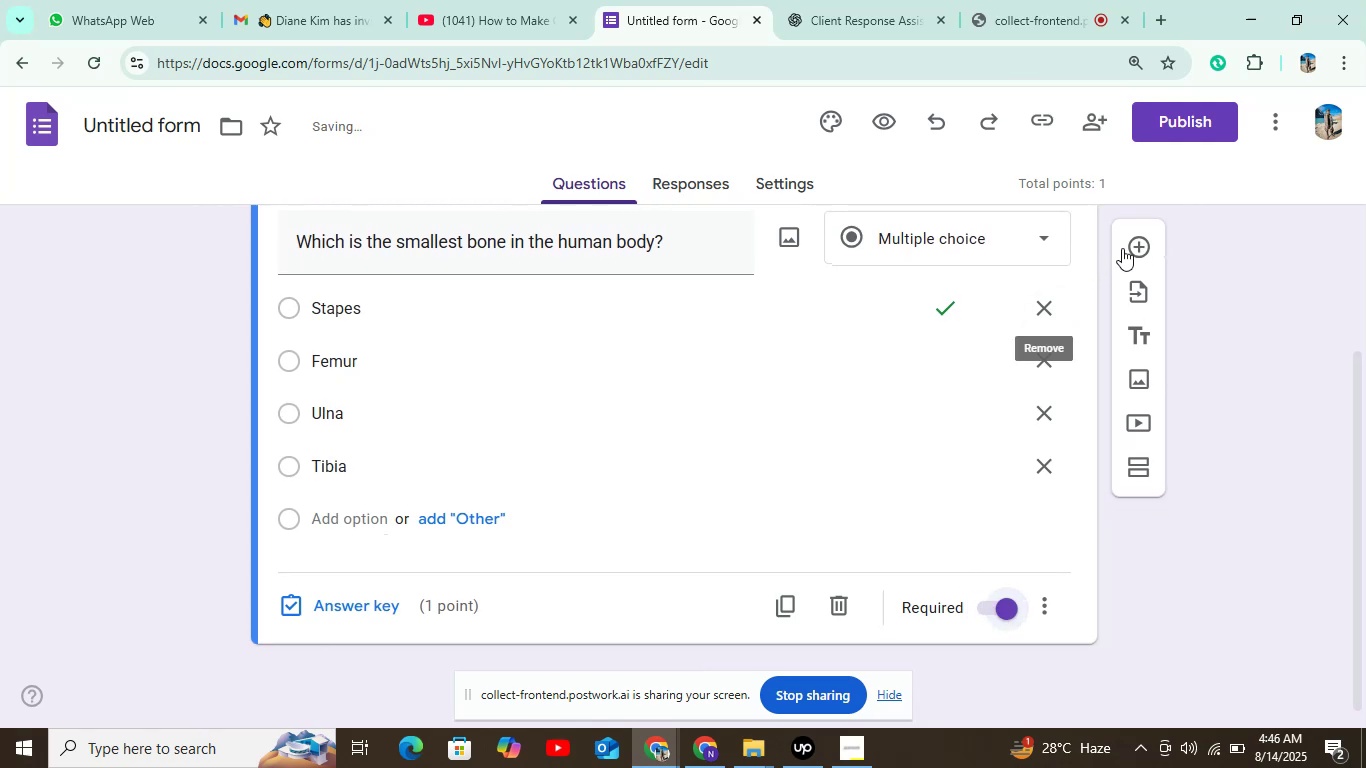 
left_click([1132, 245])
 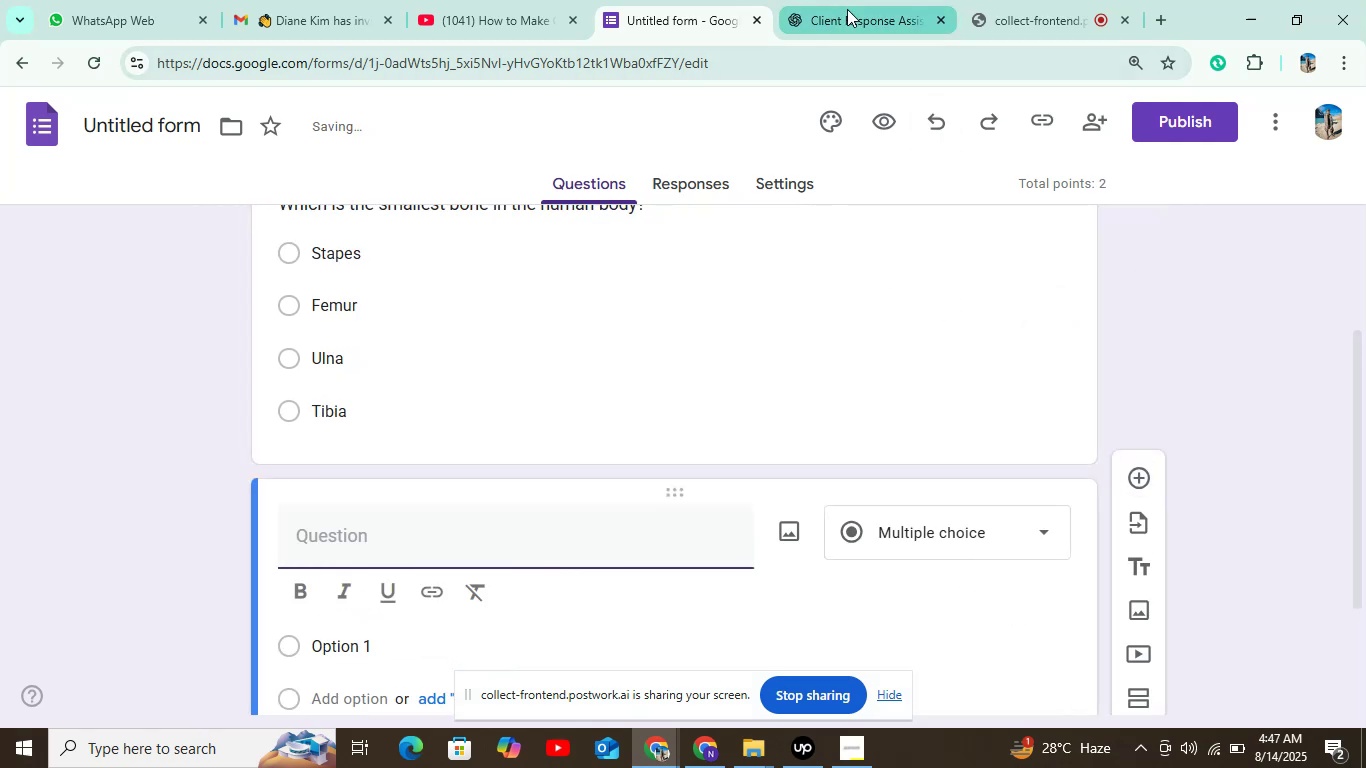 
left_click([847, 9])
 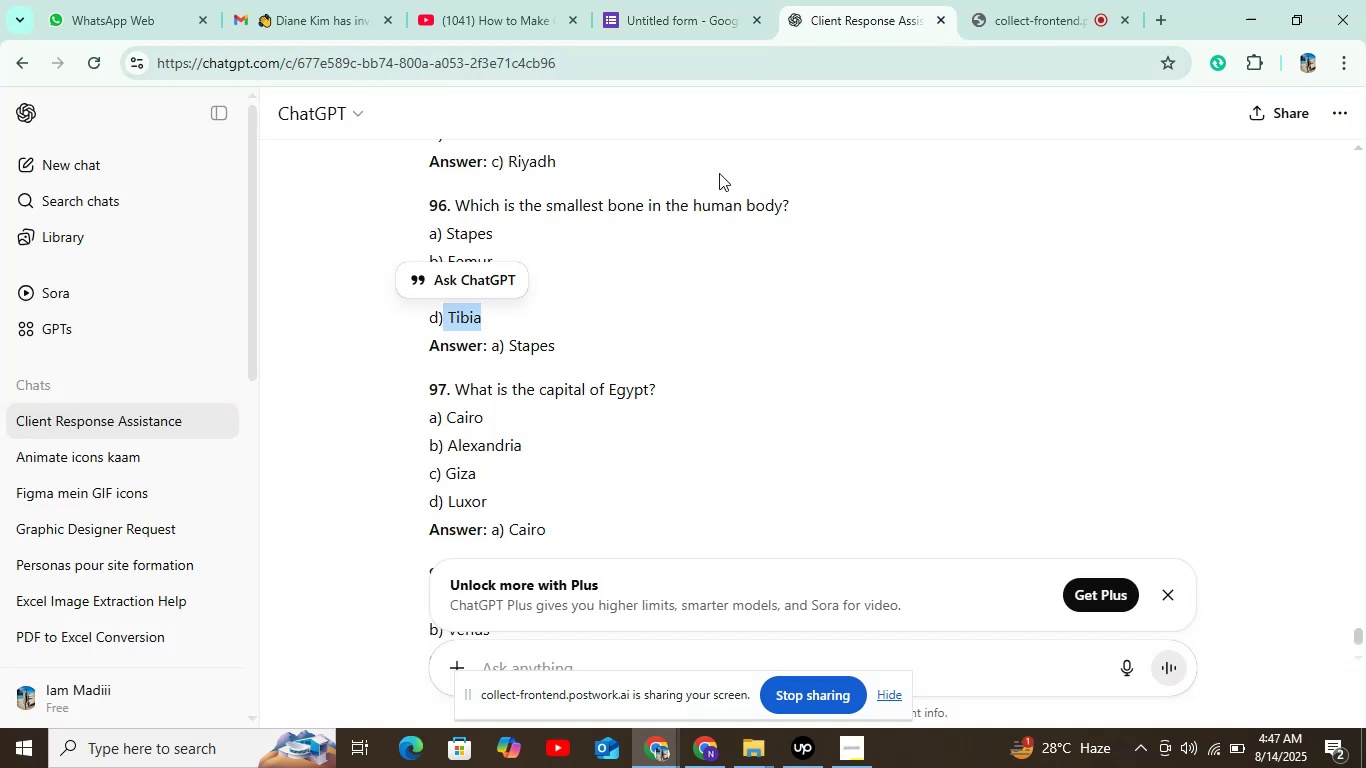 
scroll: coordinate [720, 182], scroll_direction: down, amount: 1.0
 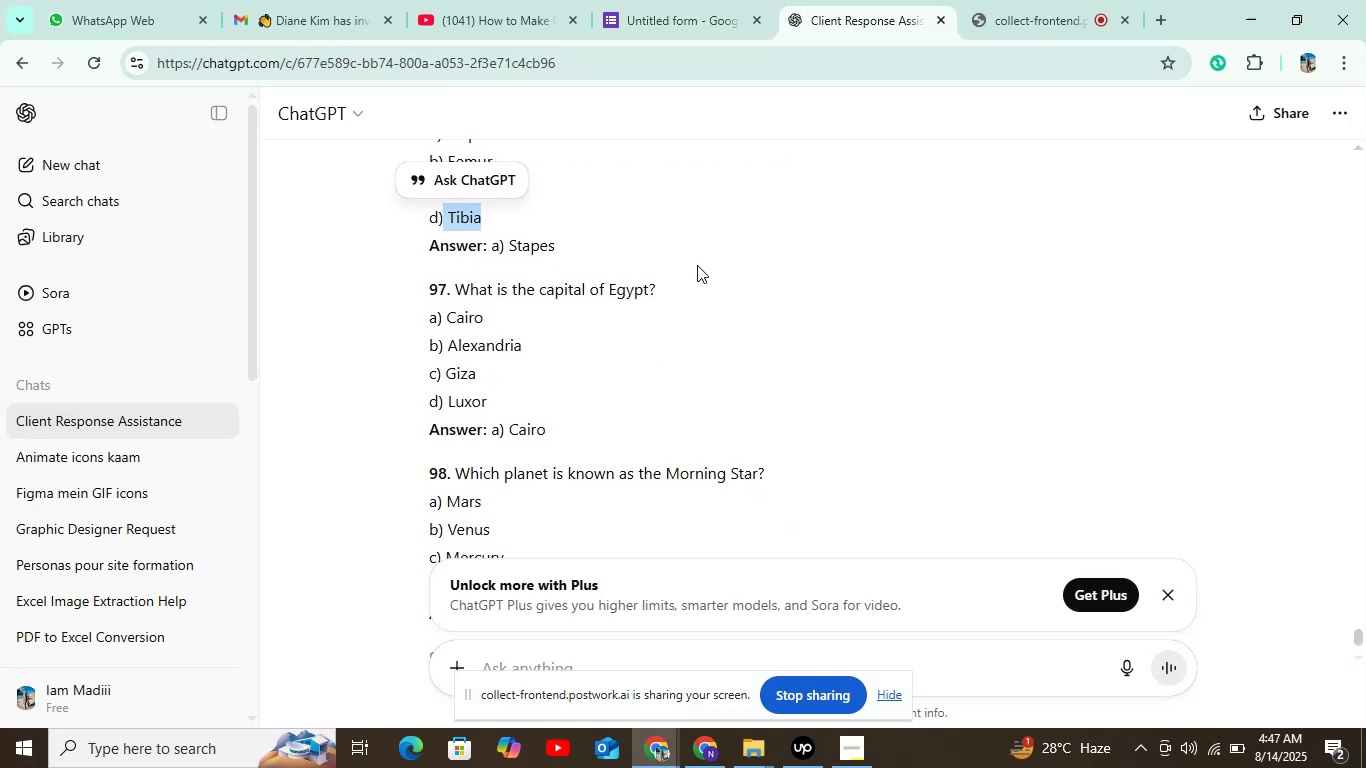 
left_click_drag(start_coordinate=[694, 281], to_coordinate=[449, 279])
 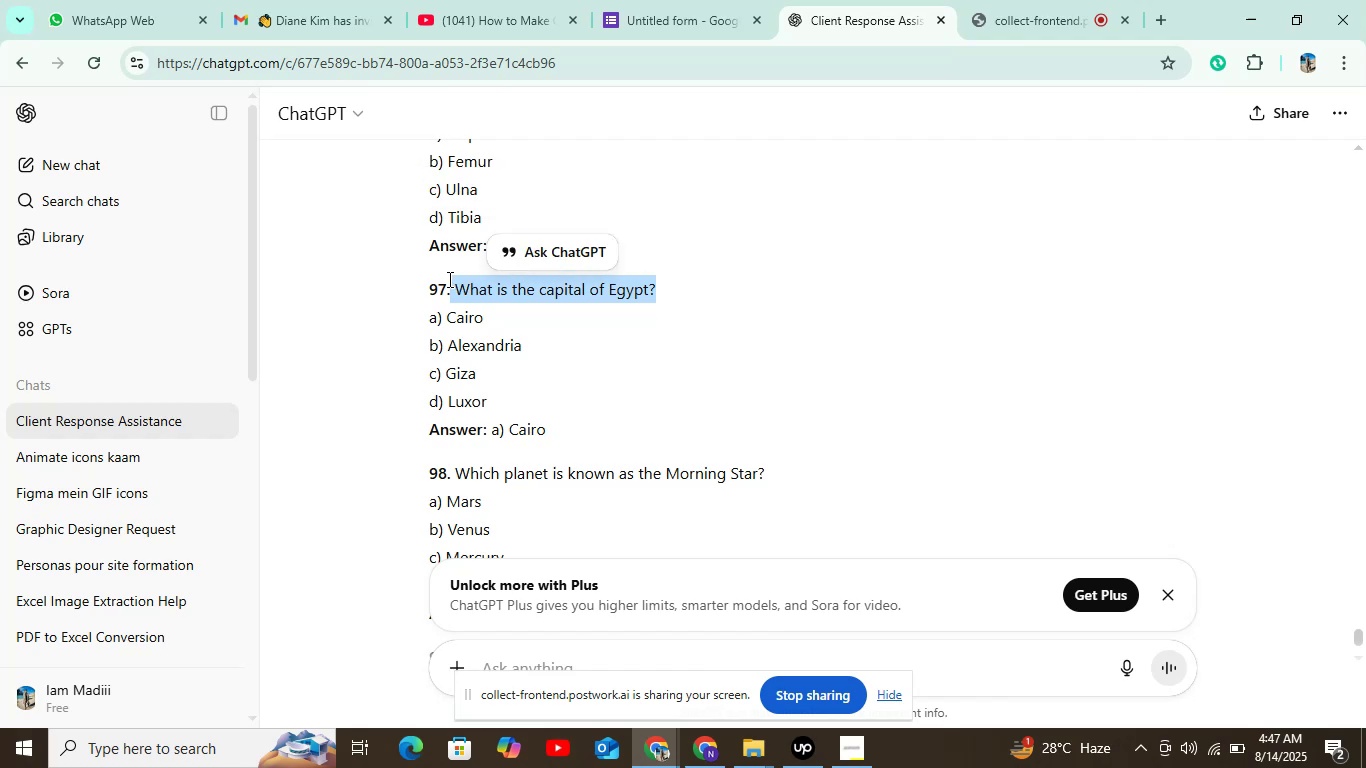 
key(Control+C)
 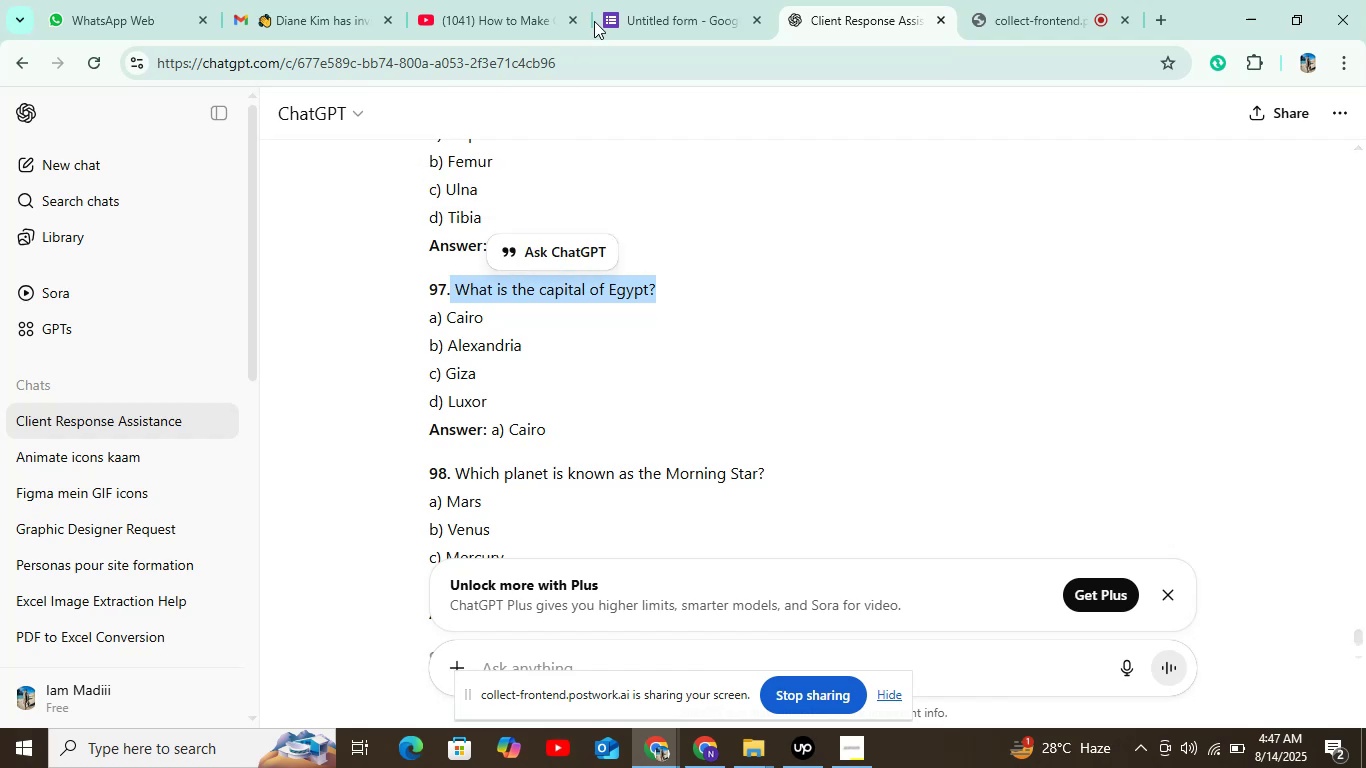 
left_click([645, 9])
 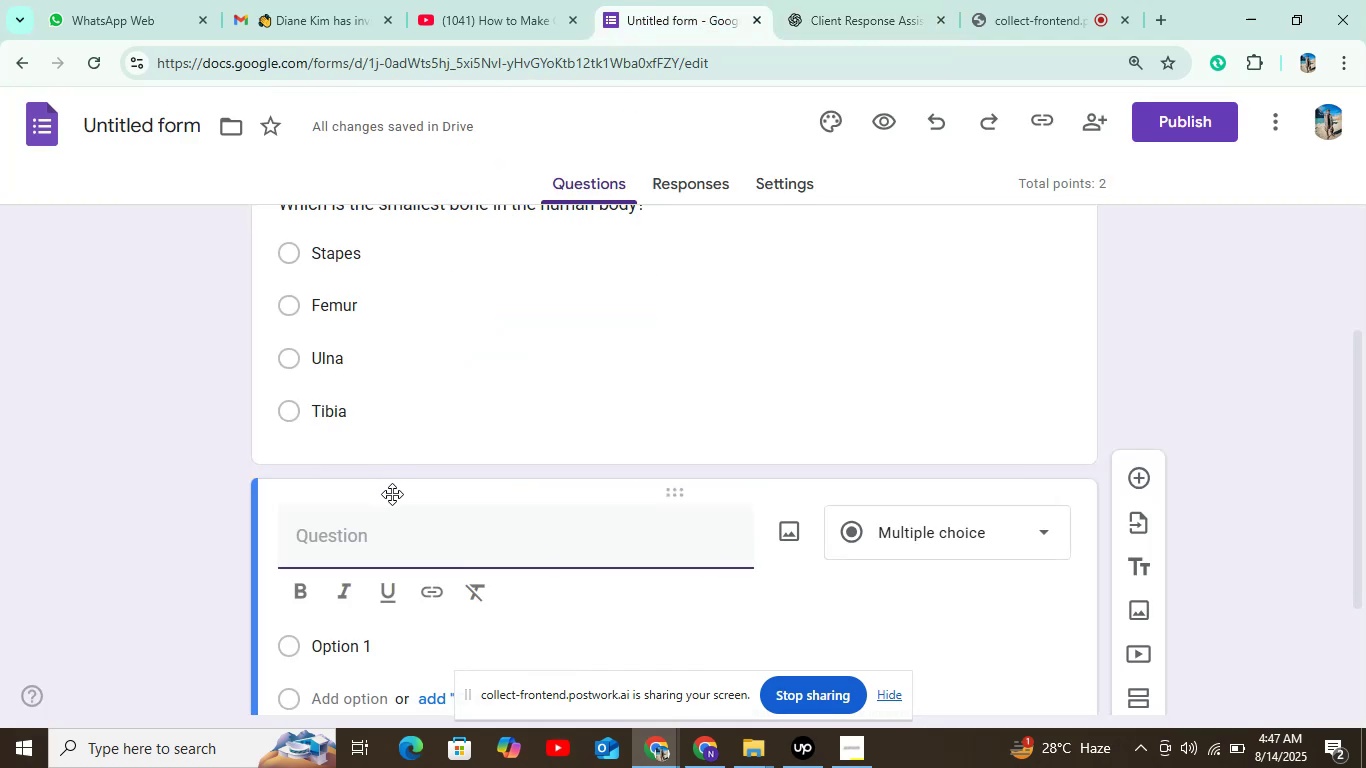 
key(Control+V)
 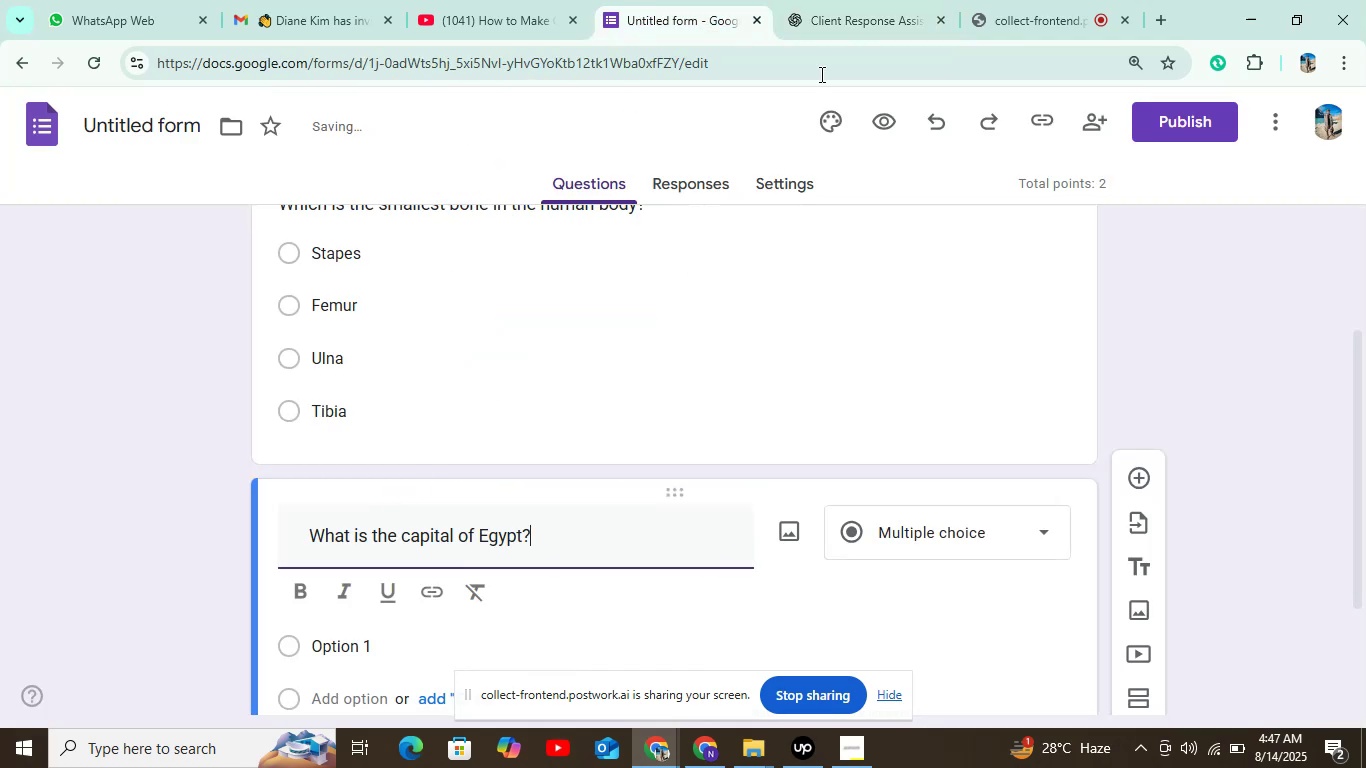 
left_click([841, 16])
 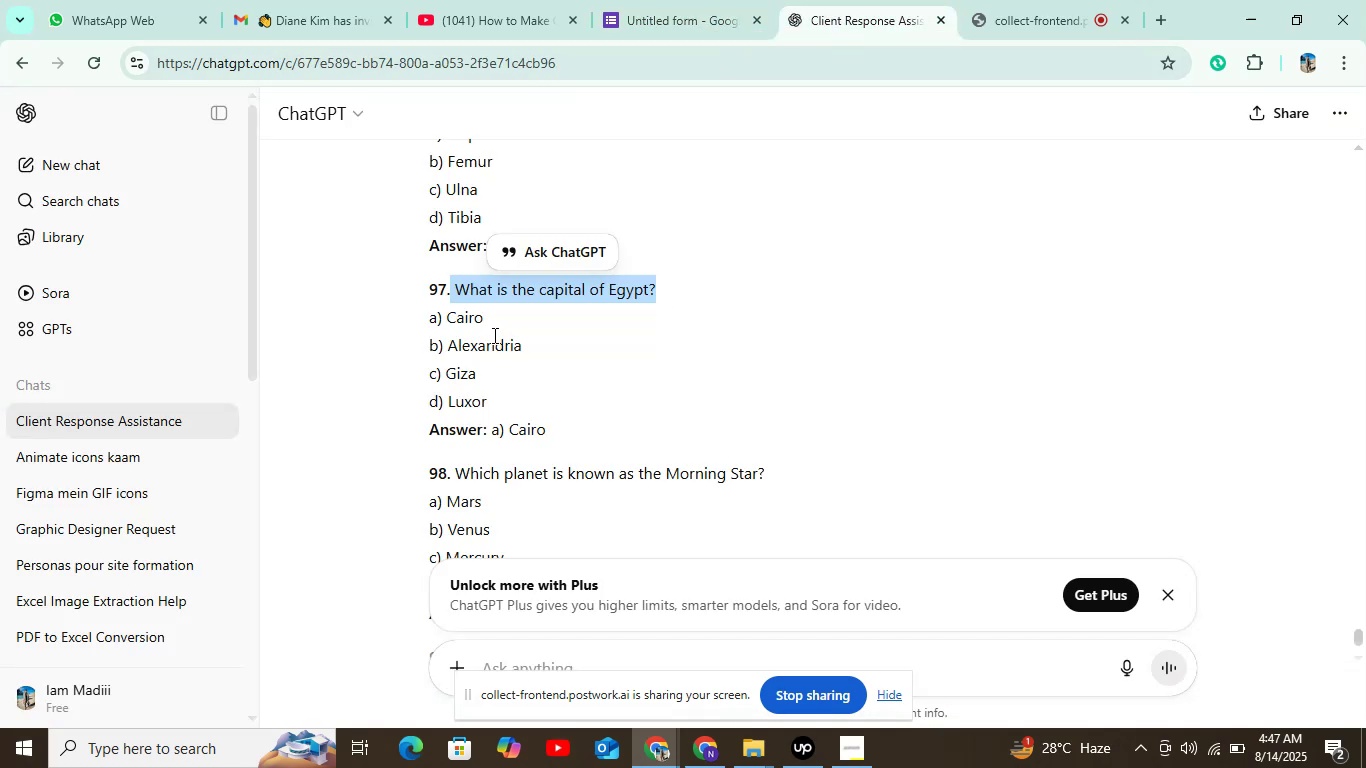 
double_click([459, 318])
 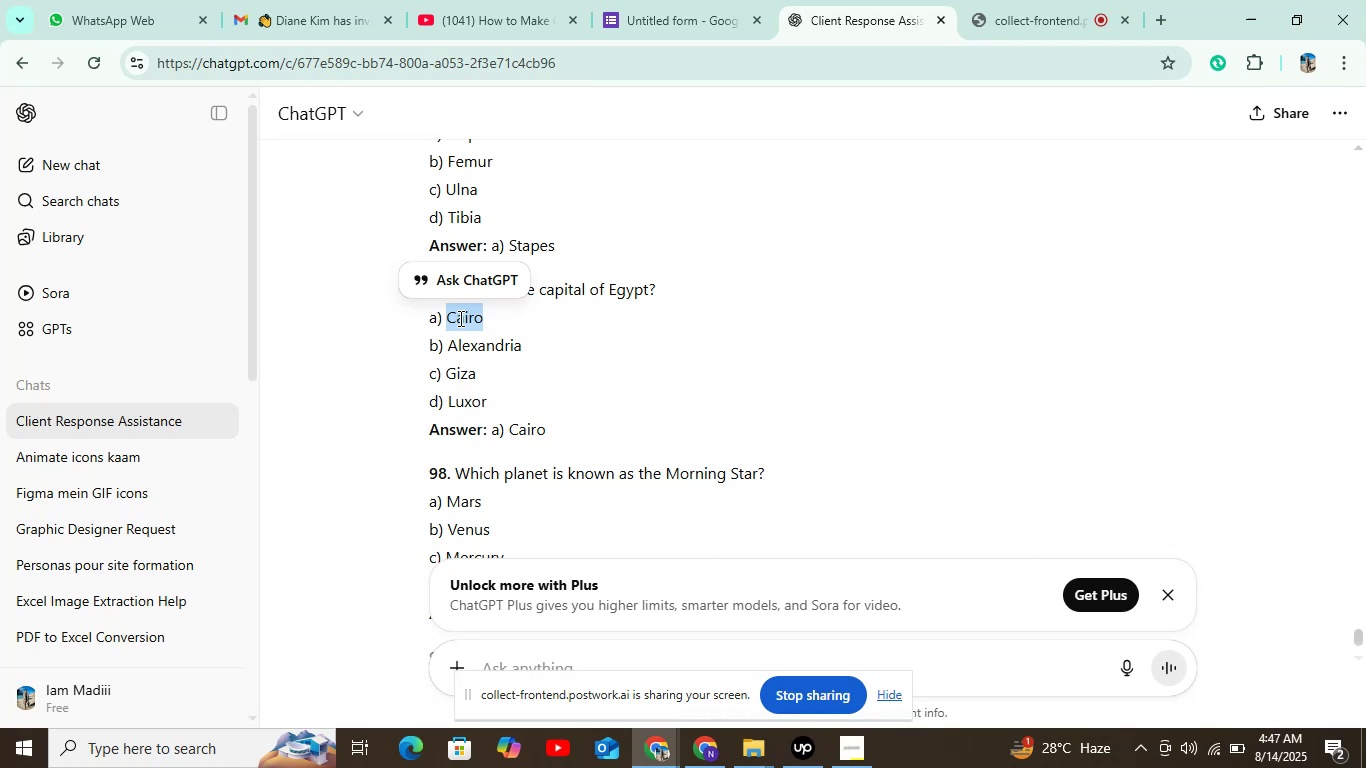 
key(Control+C)
 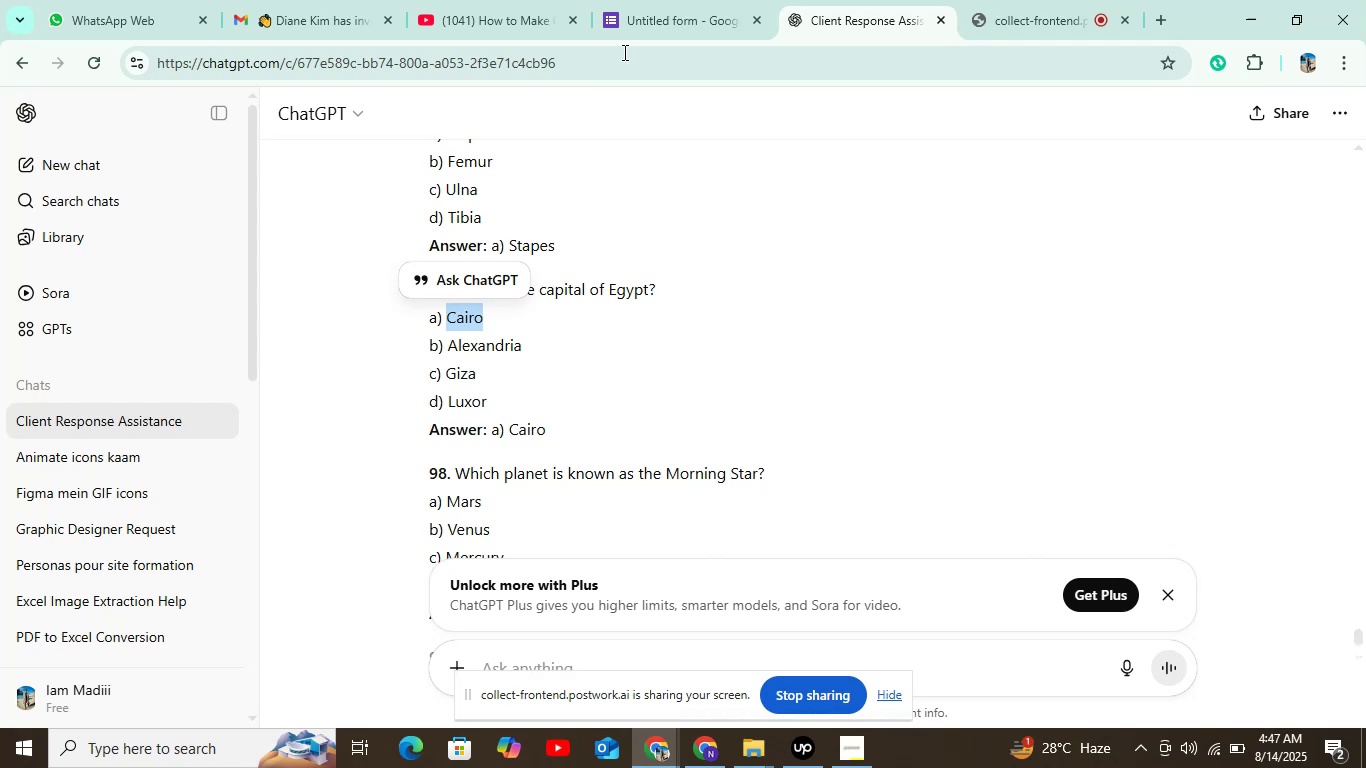 
left_click([650, 21])
 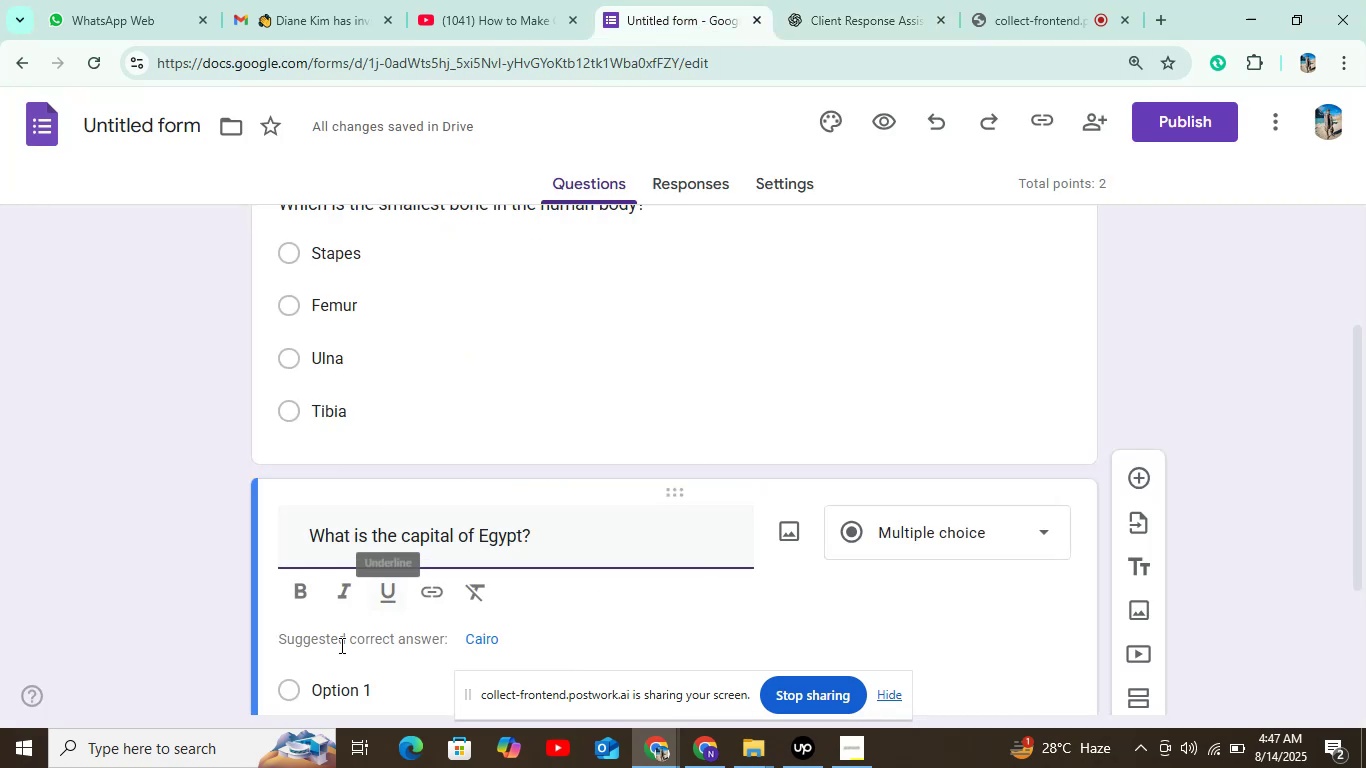 
left_click([331, 682])
 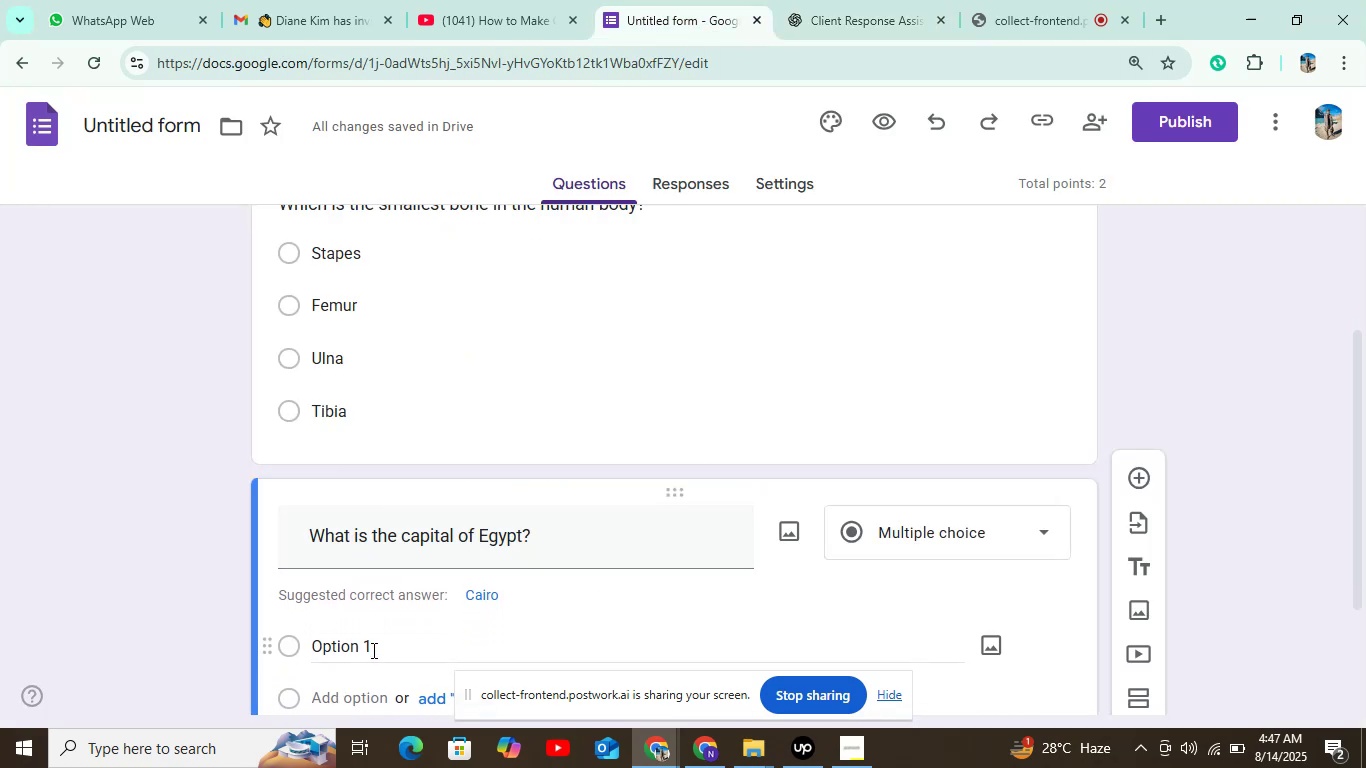 
left_click([373, 647])
 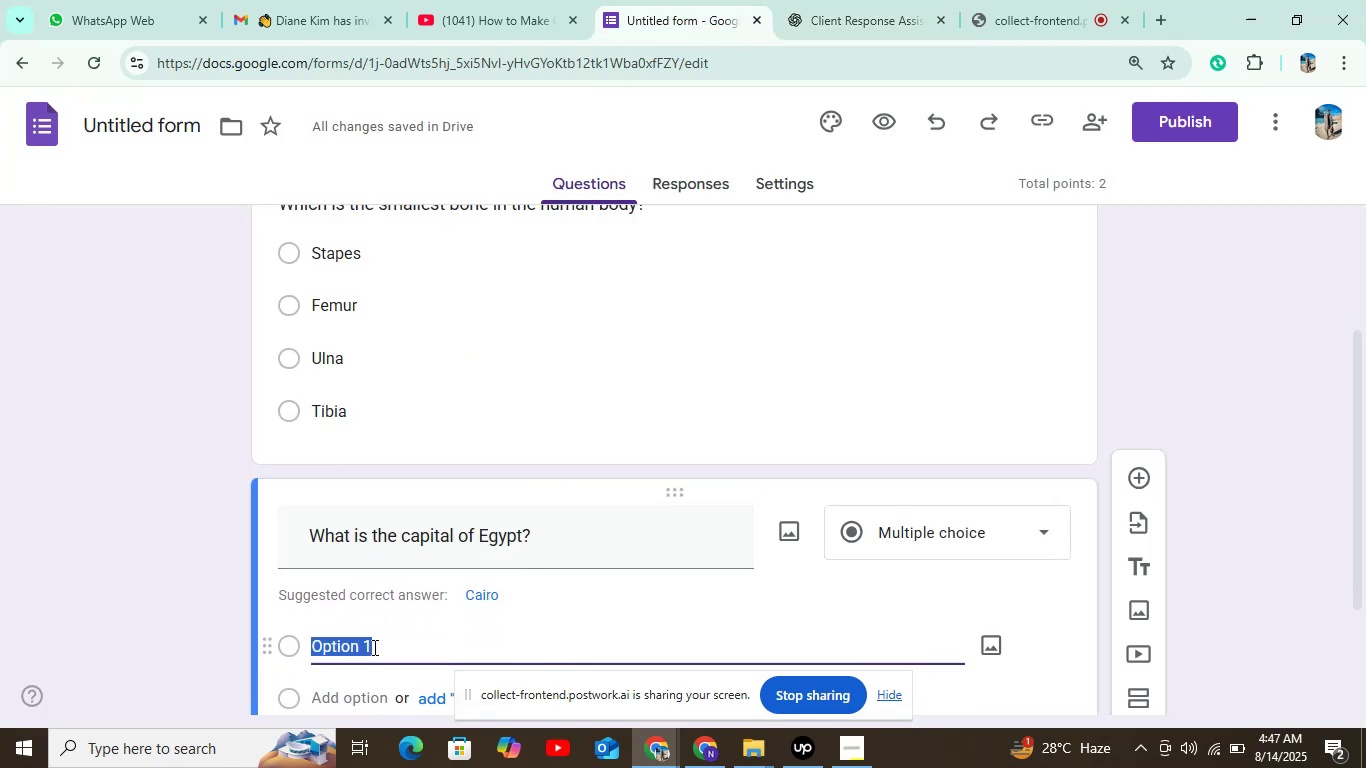 
key(Control+V)
 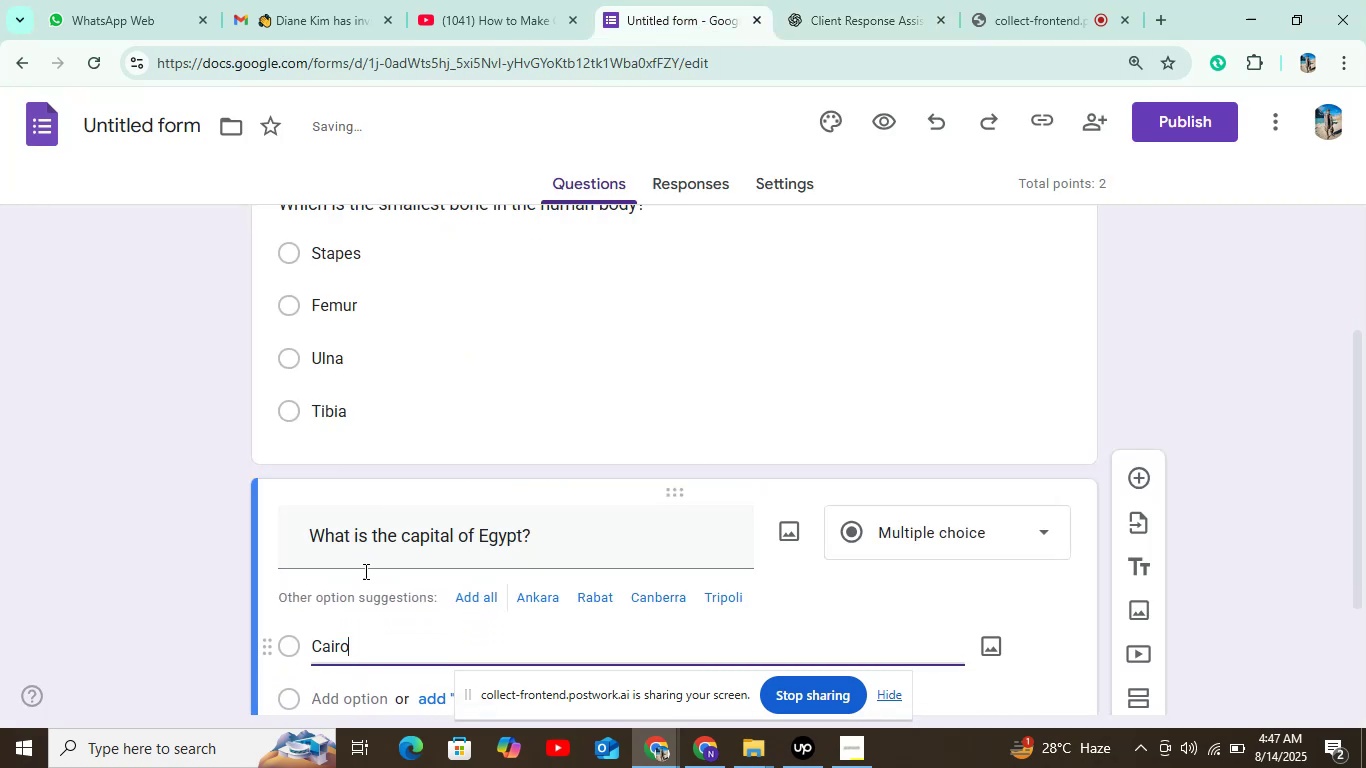 
scroll: coordinate [446, 413], scroll_direction: down, amount: 2.0
 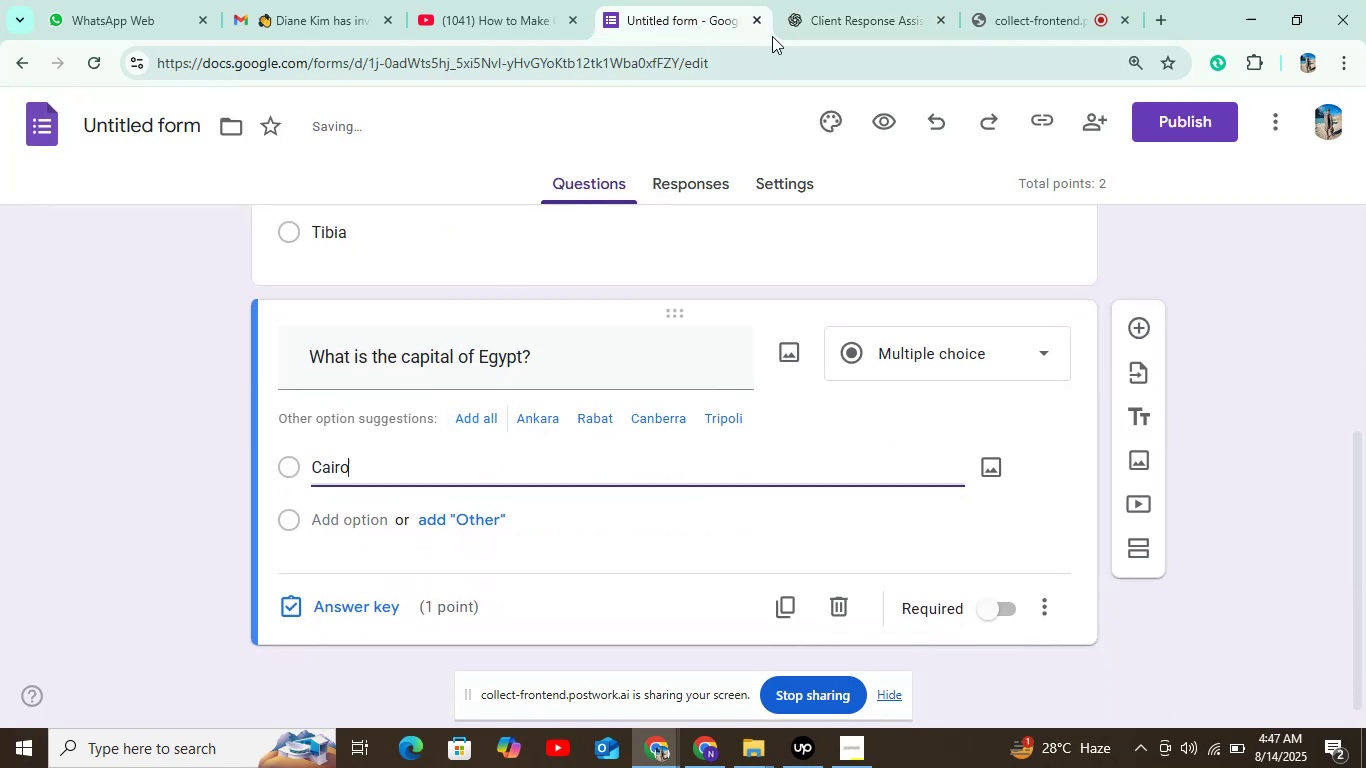 
left_click([796, 21])
 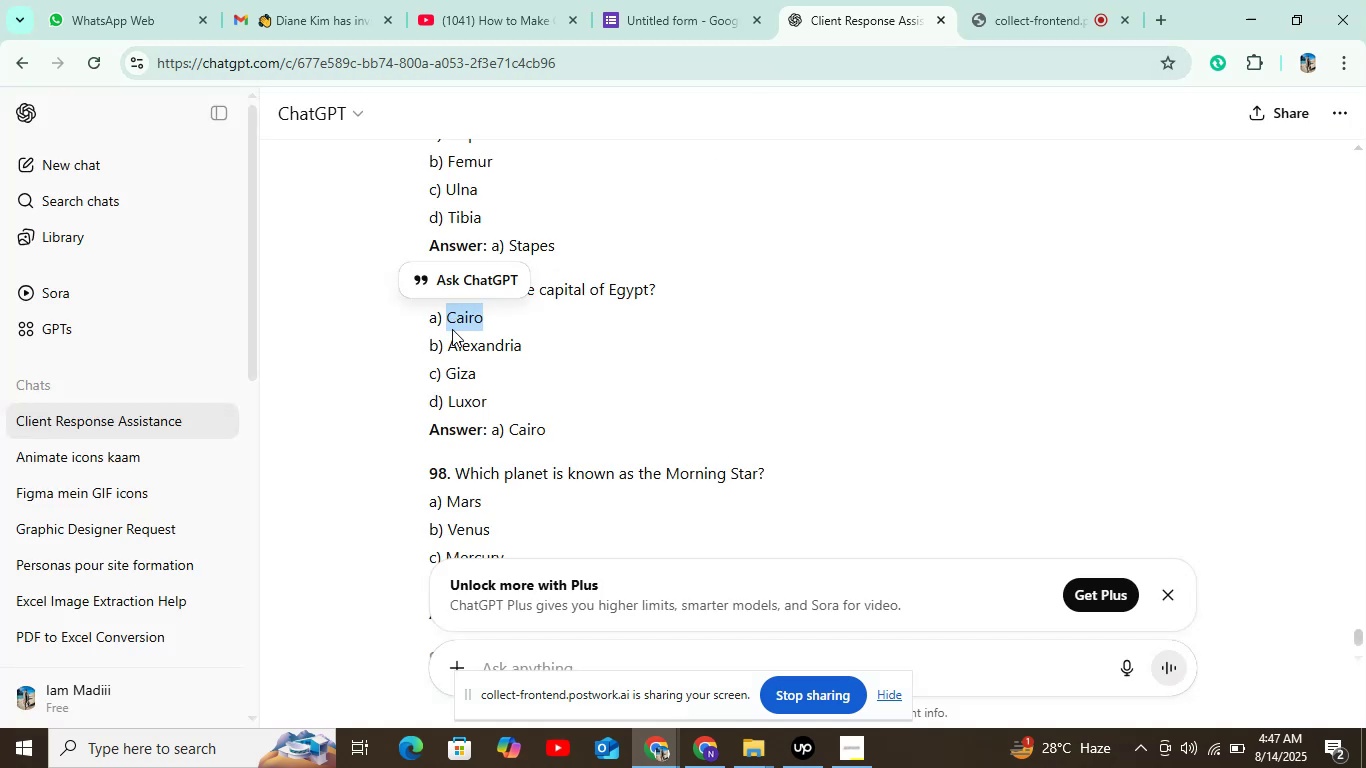 
double_click([467, 347])
 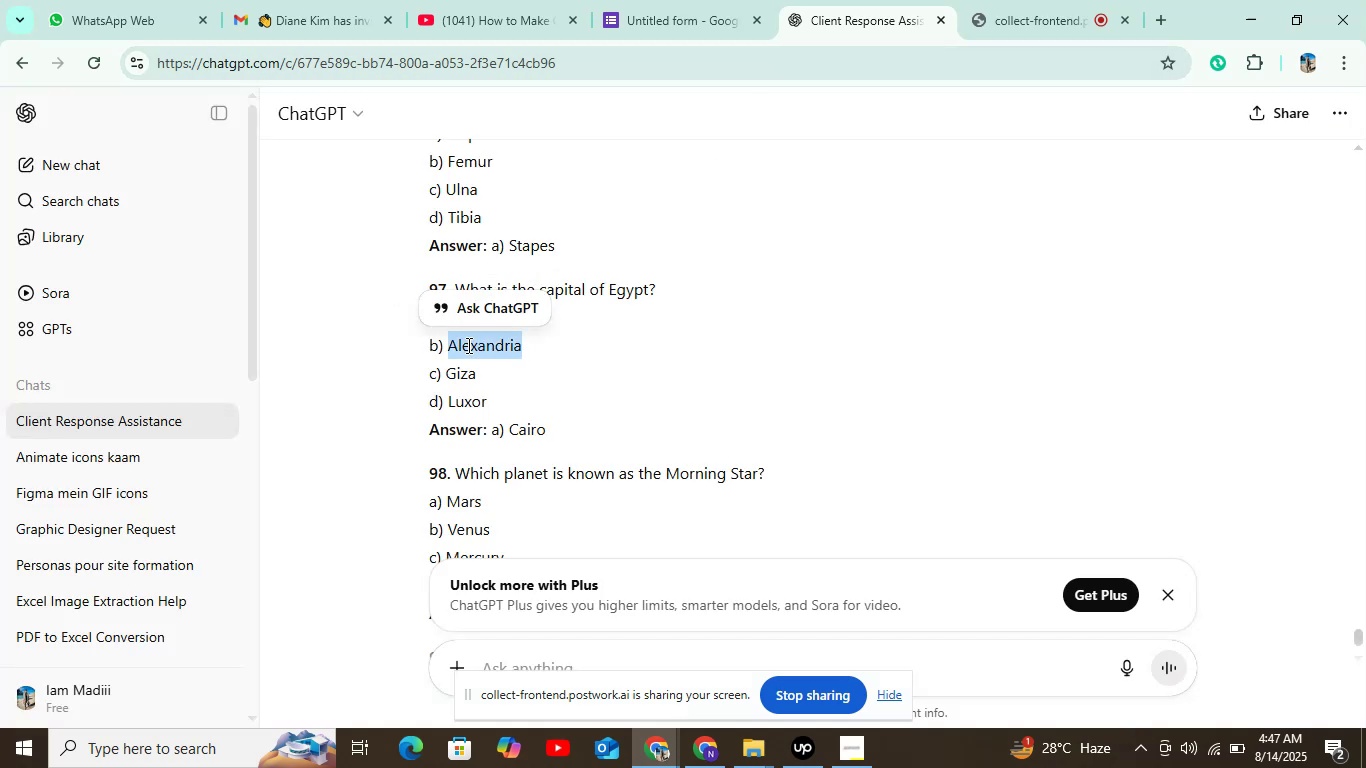 
key(Control+C)
 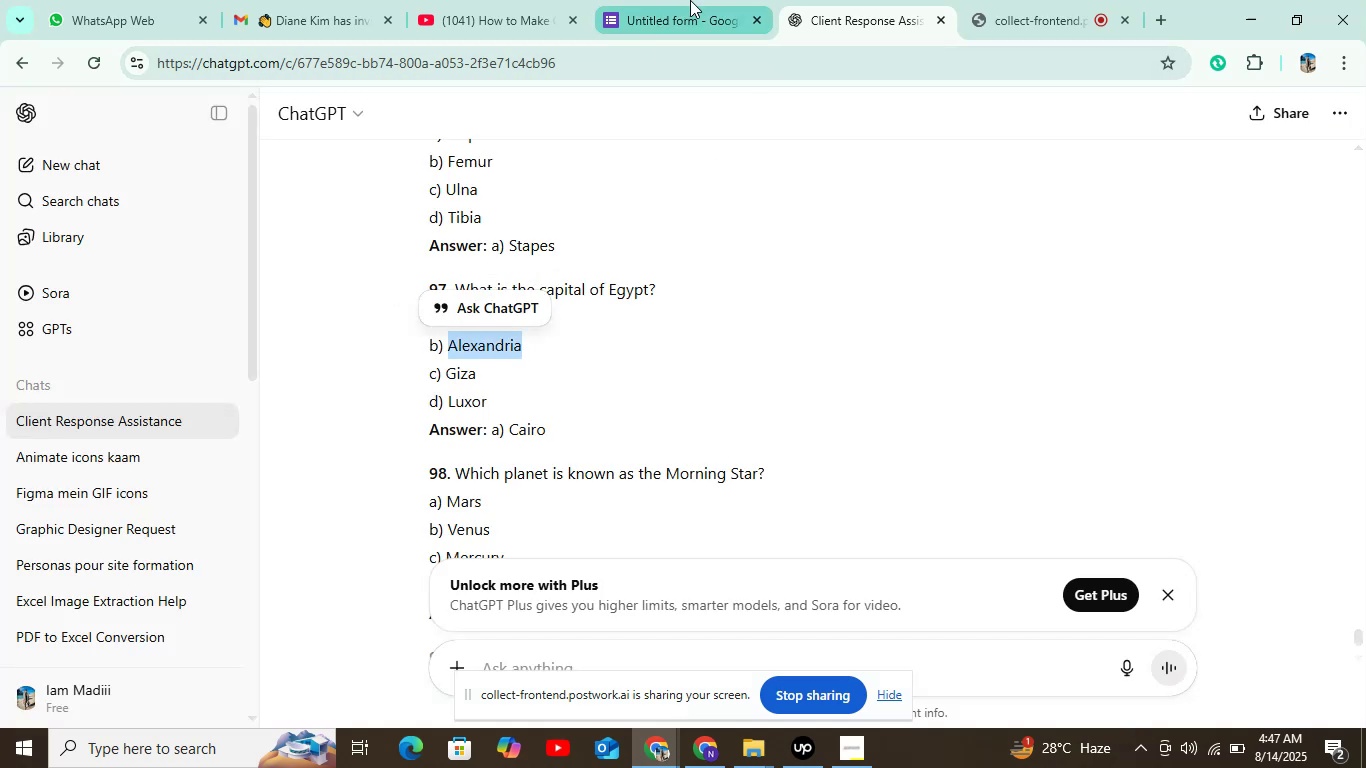 
left_click([688, 15])
 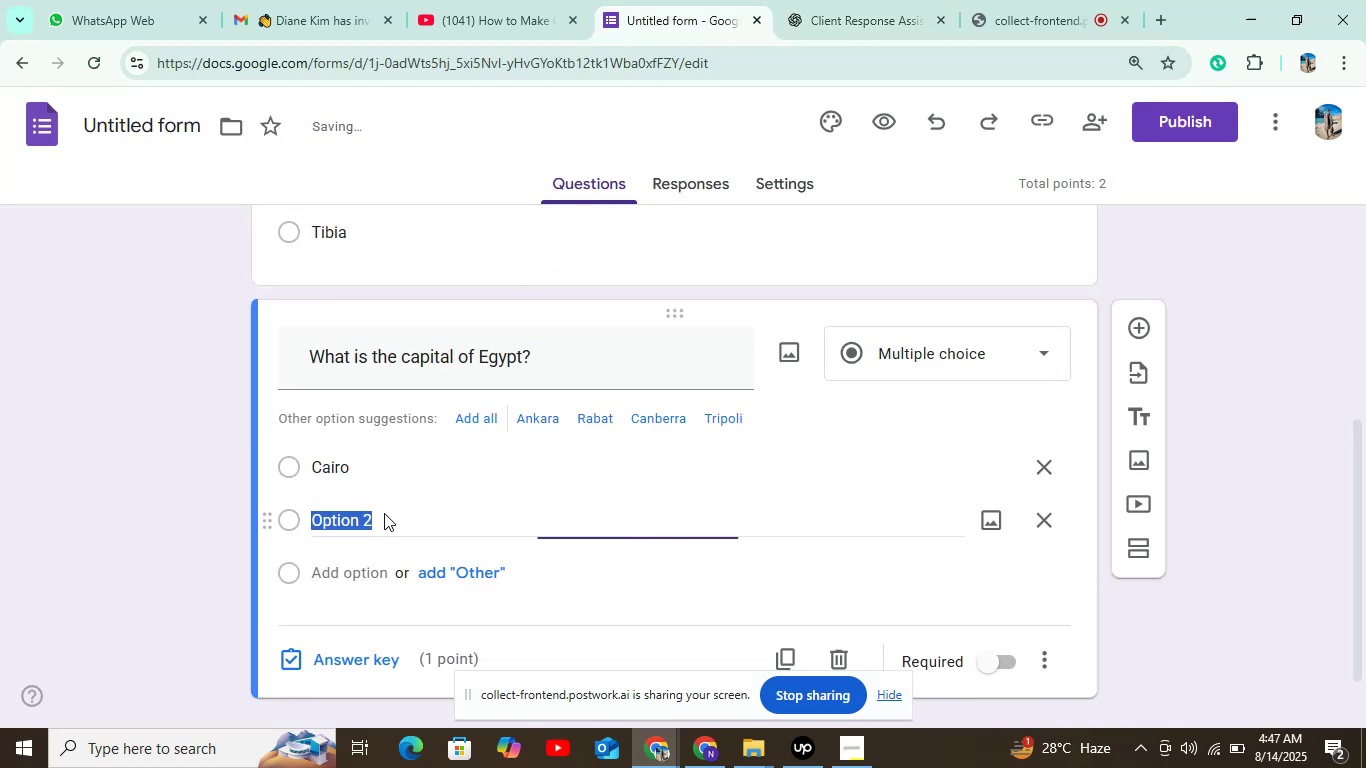 
key(Control+V)
 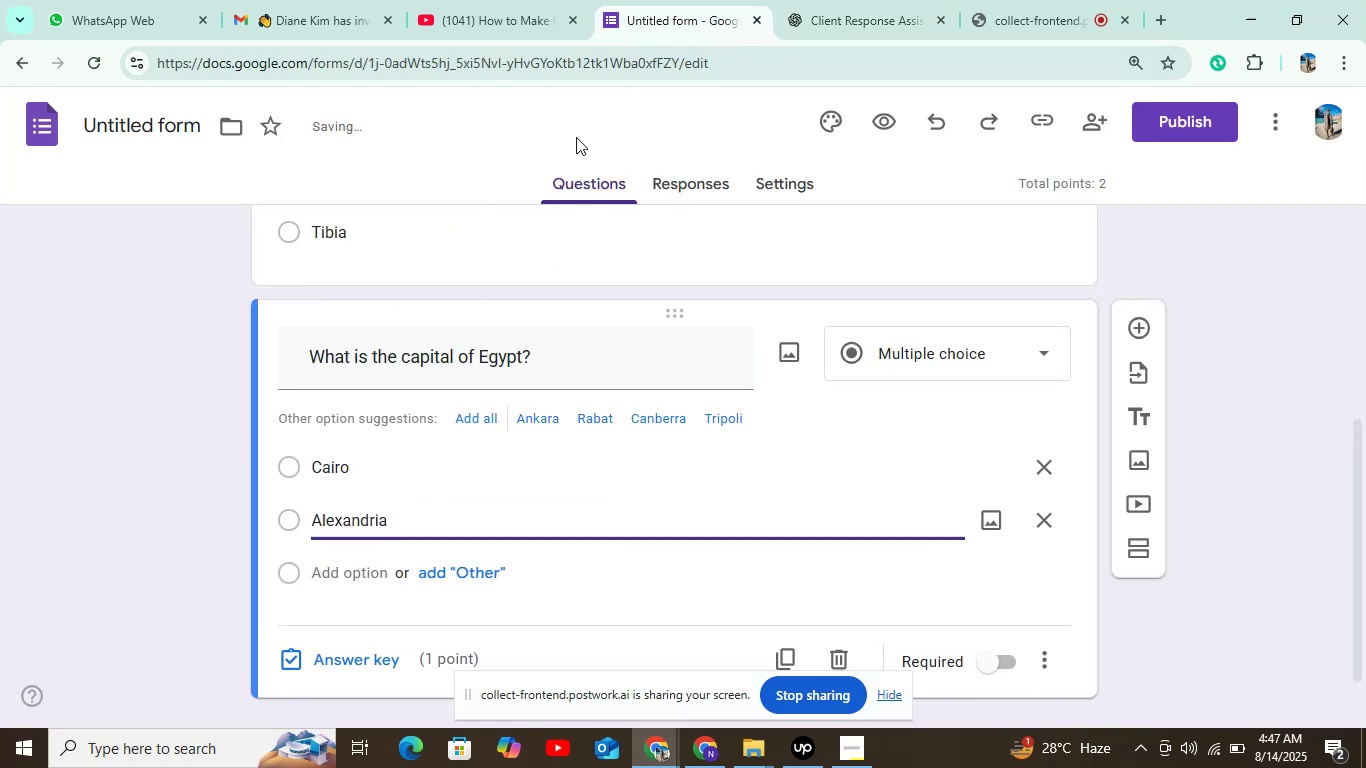 
mouse_move([849, 1])
 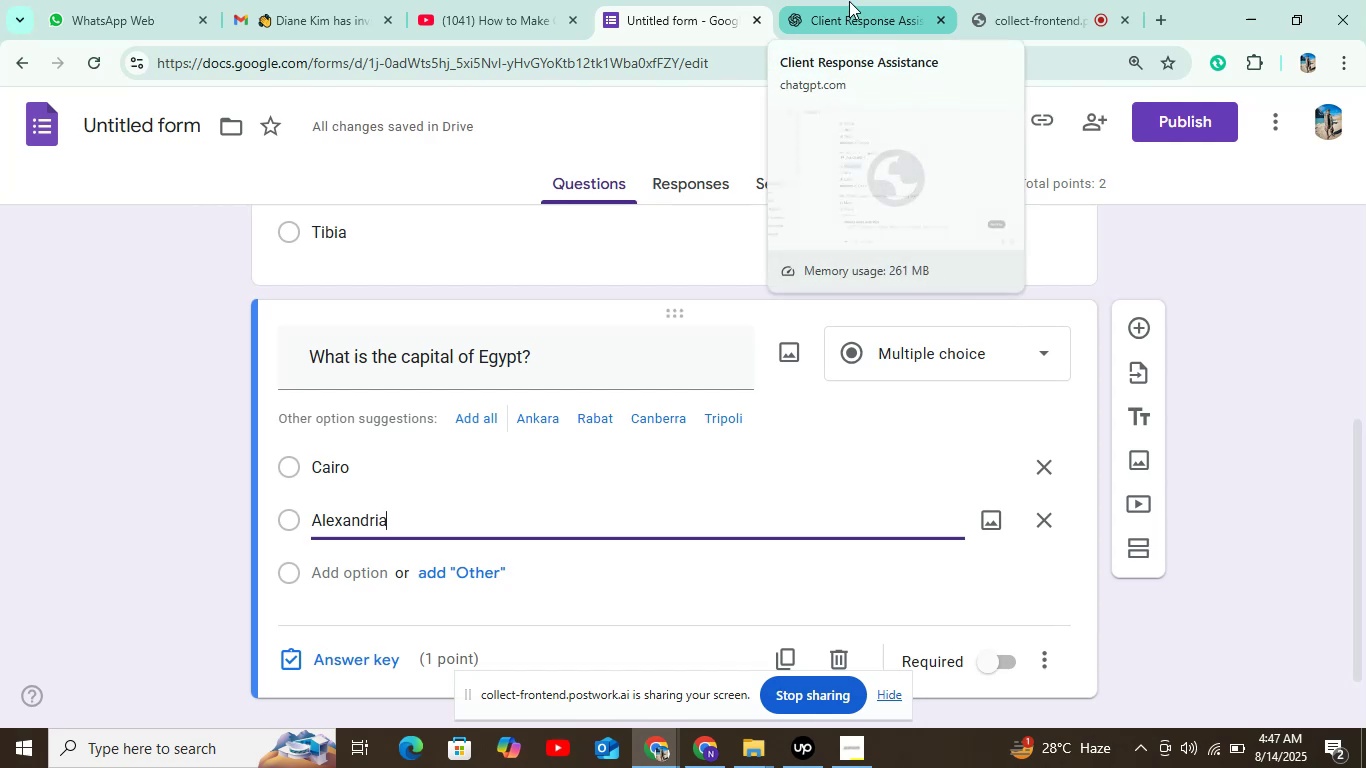 
left_click([849, 1])
 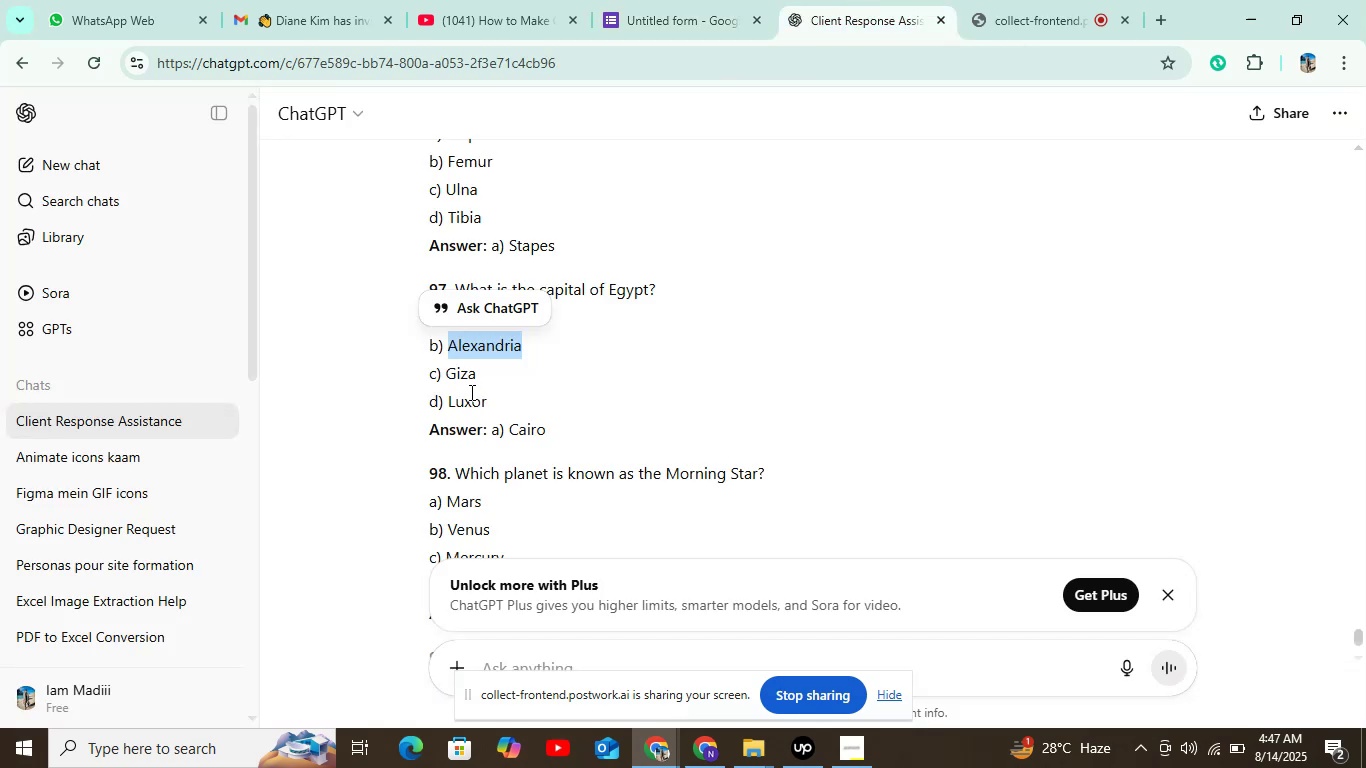 
double_click([456, 381])
 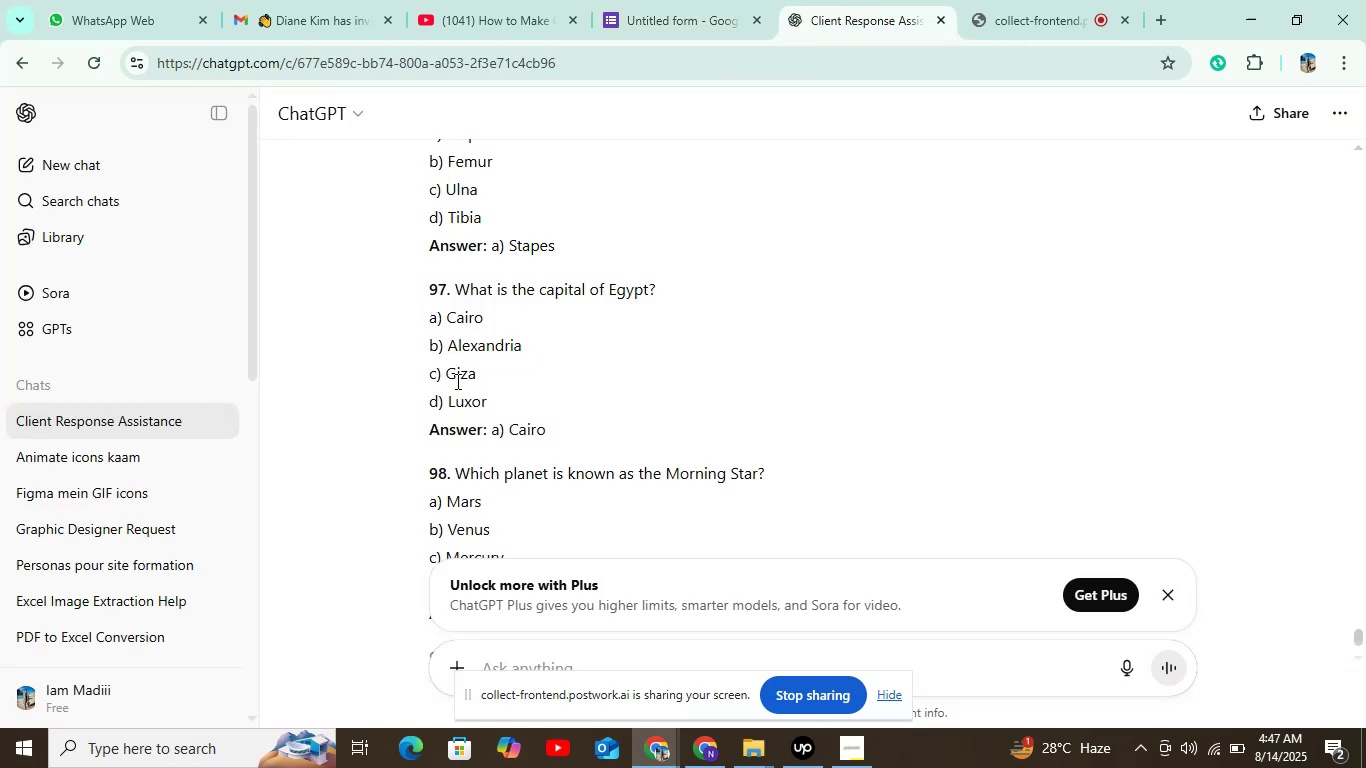 
triple_click([456, 381])
 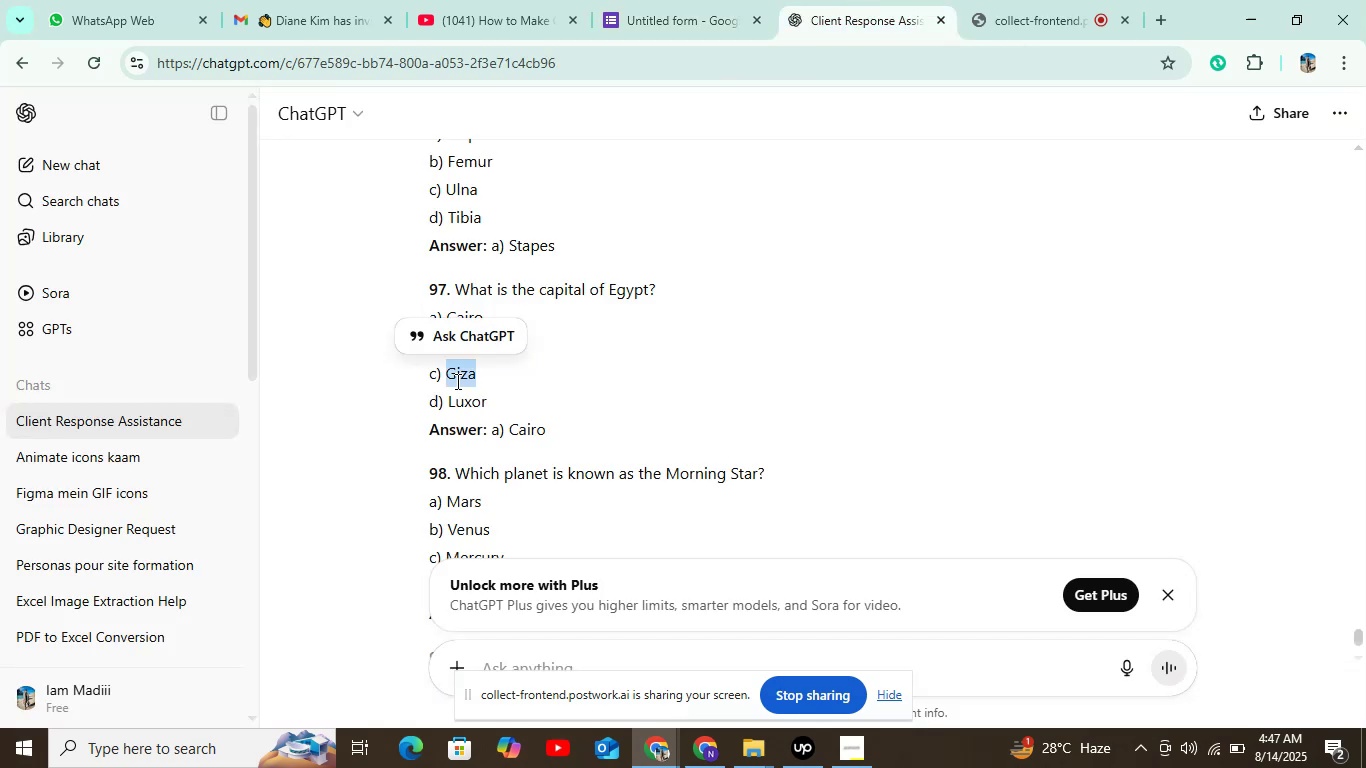 
key(Control+C)
 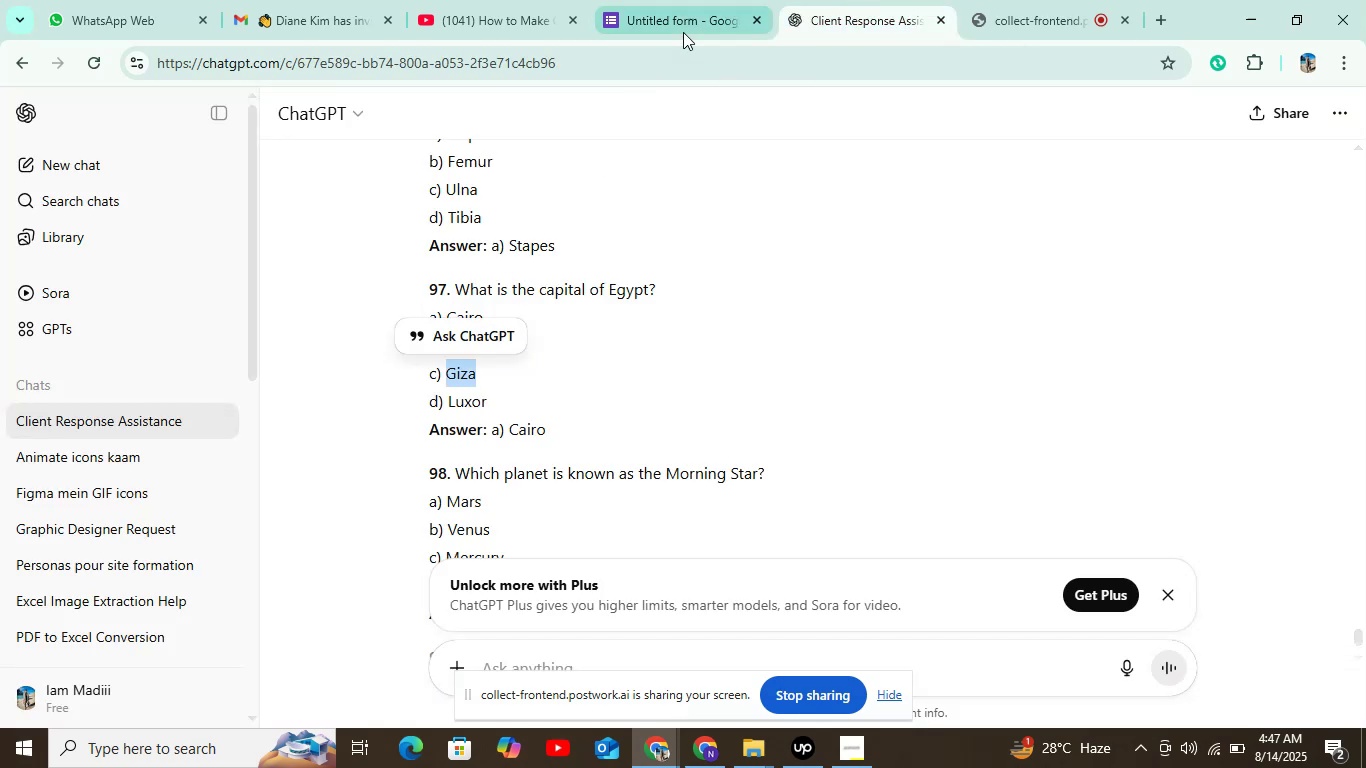 
left_click([685, 26])
 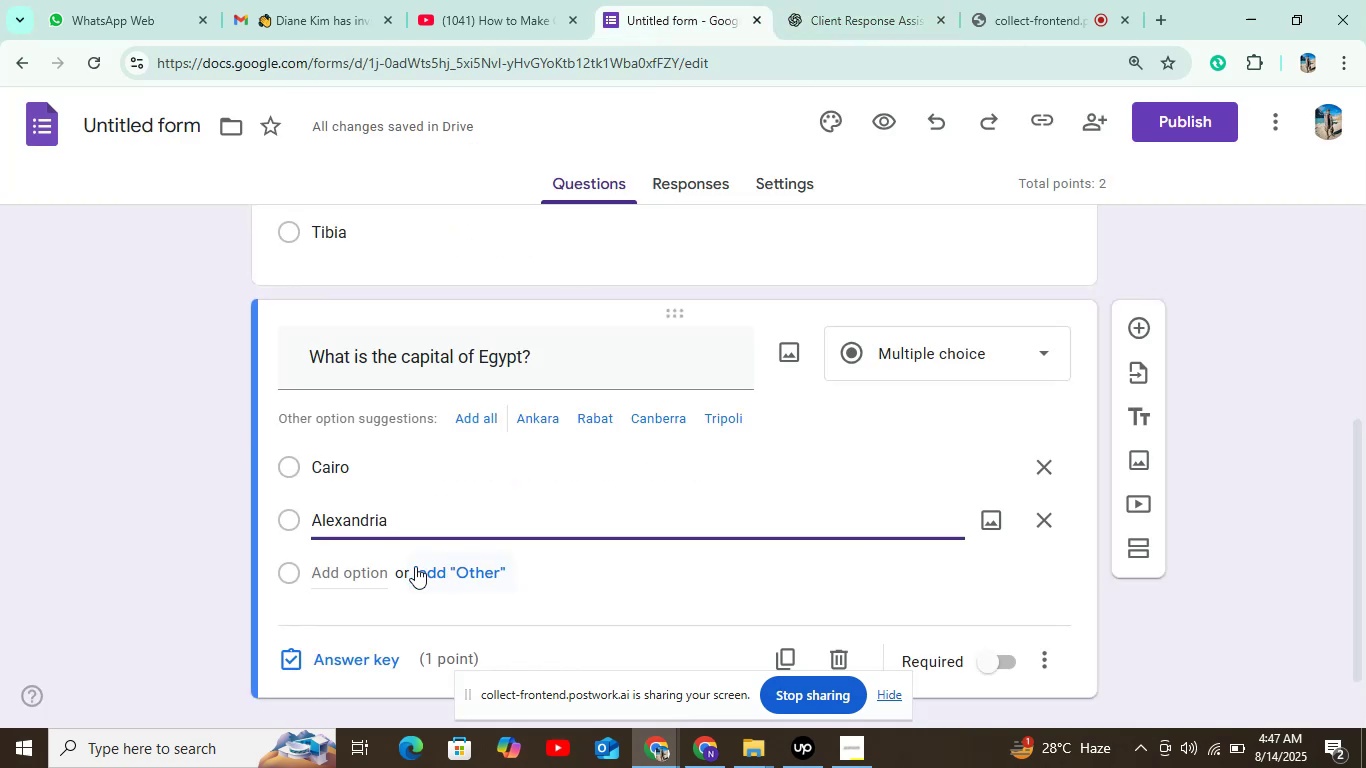 
left_click([380, 569])
 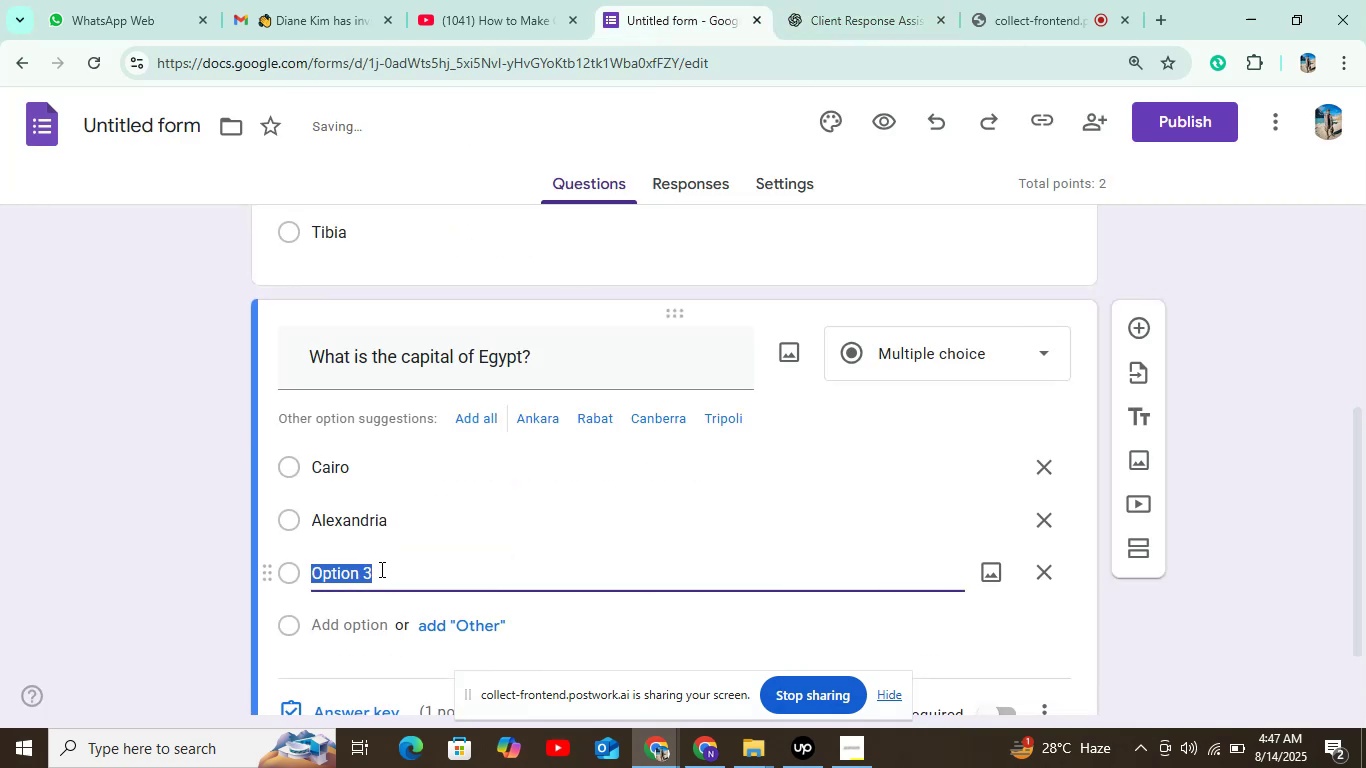 
key(Control+V)
 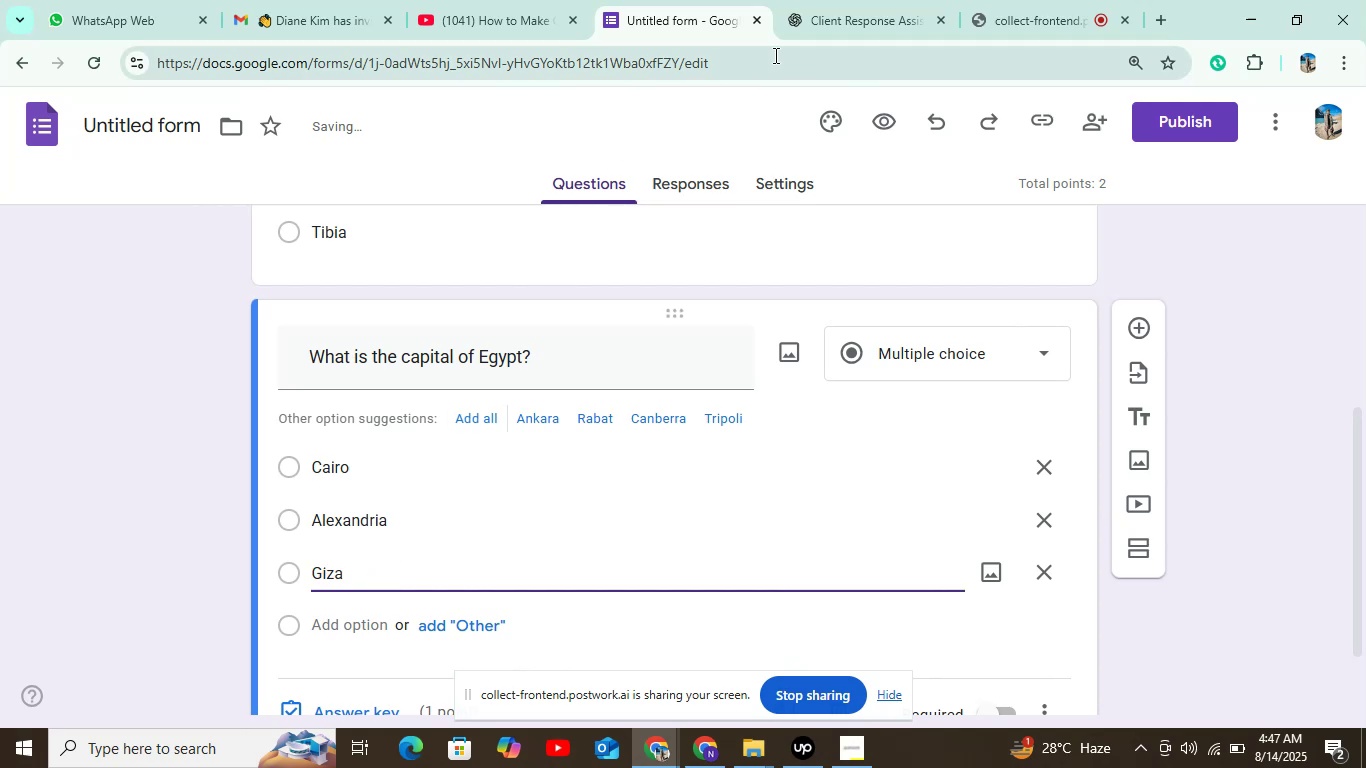 
left_click([826, 23])
 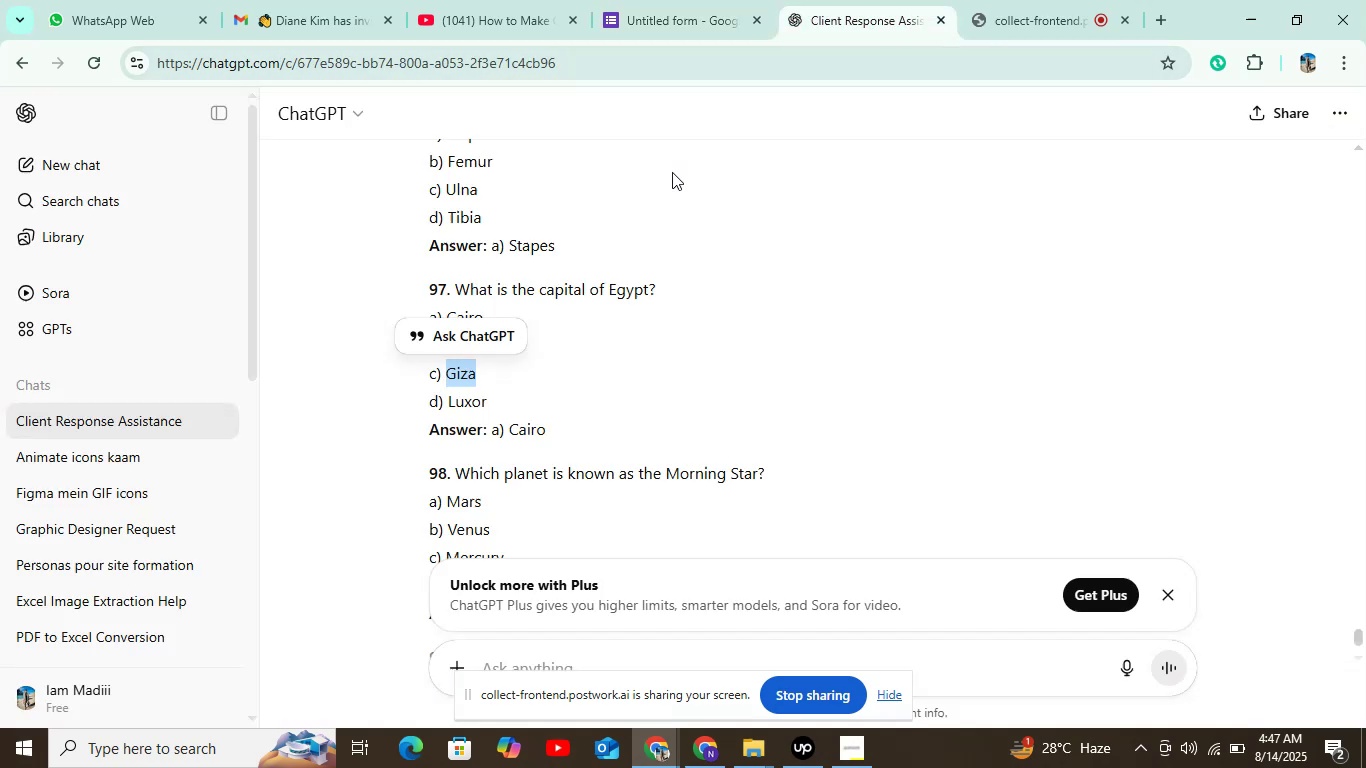 
scroll: coordinate [640, 203], scroll_direction: down, amount: 1.0
 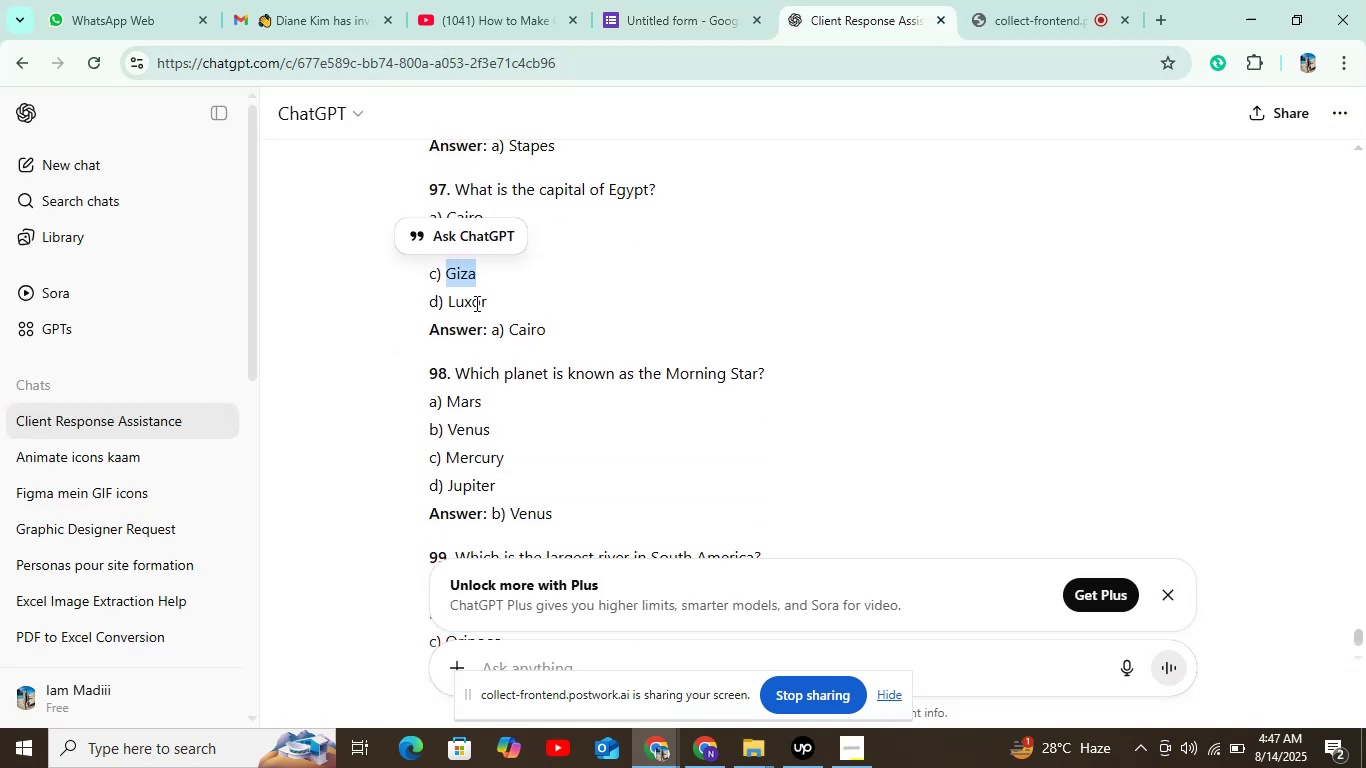 
double_click([470, 305])
 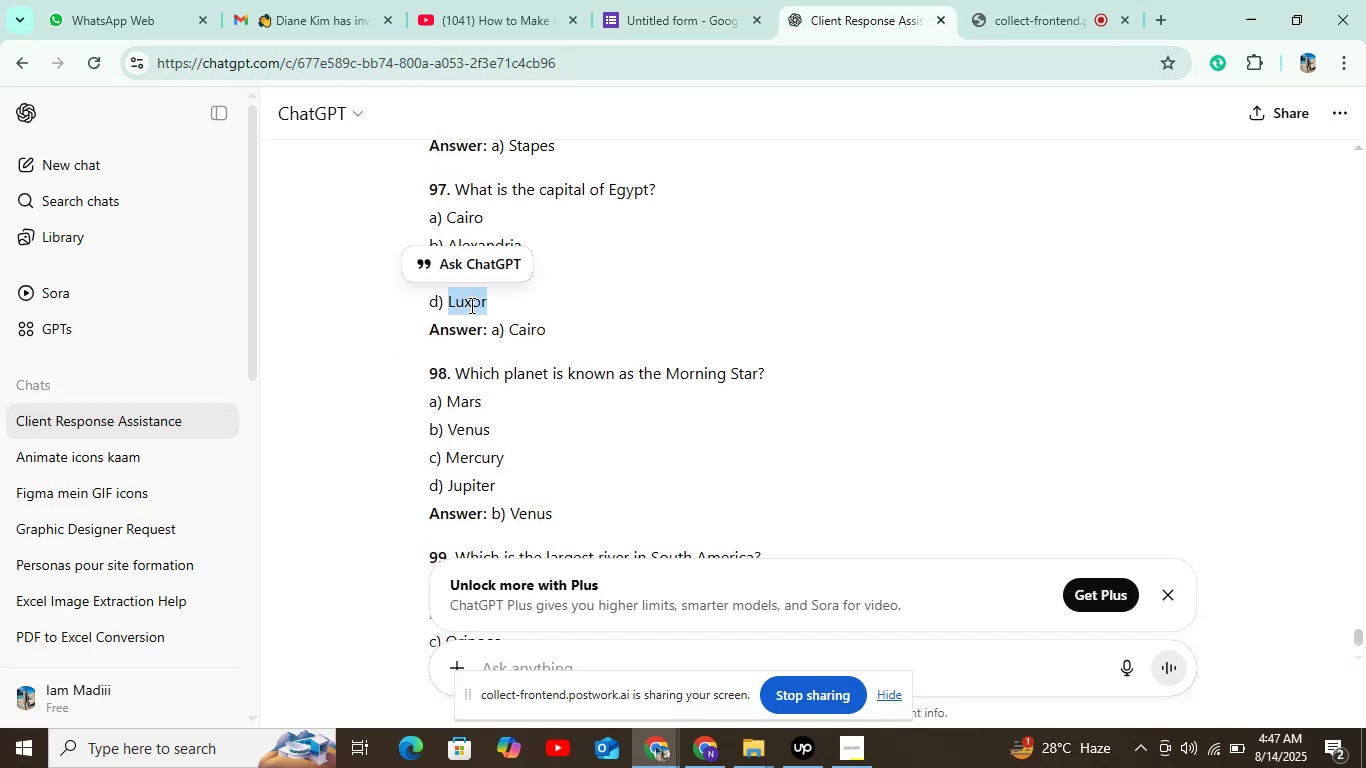 
key(Control+C)
 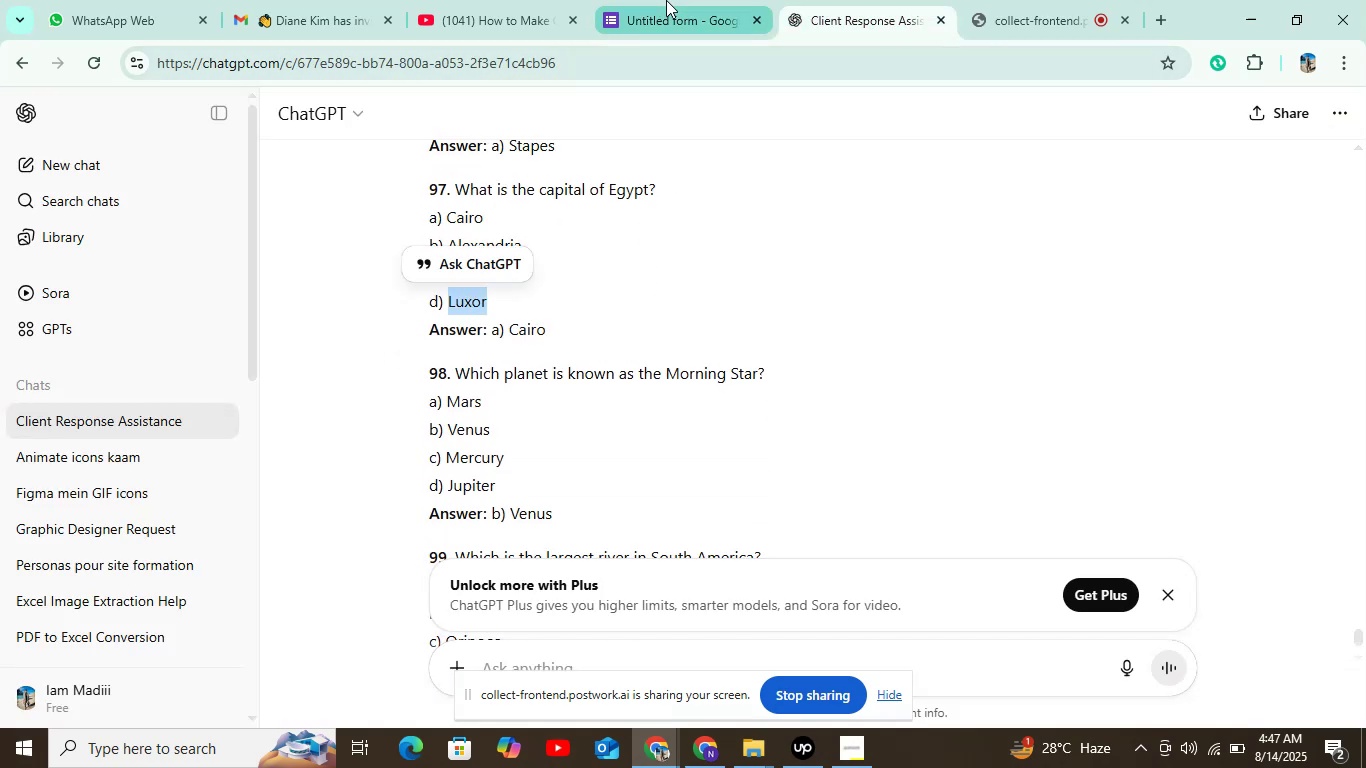 
left_click([667, 4])
 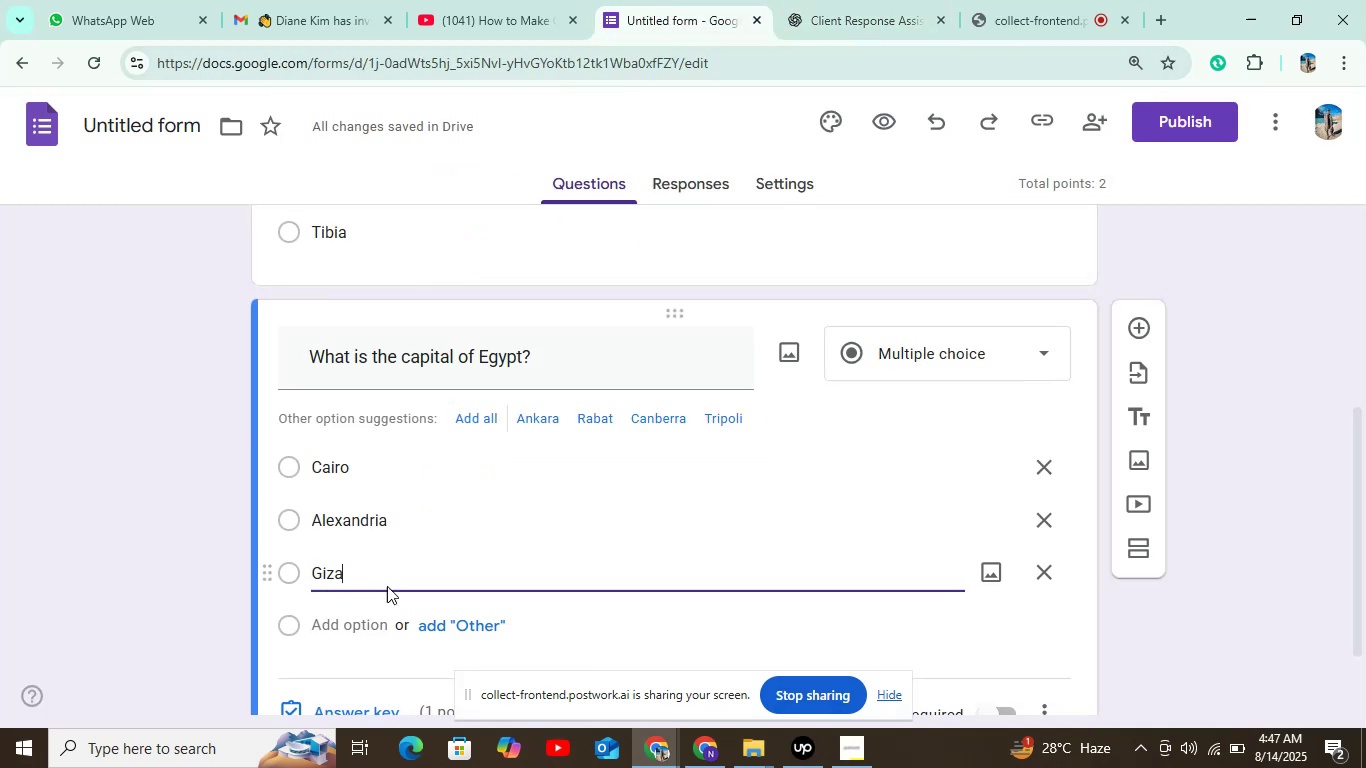 
left_click([367, 615])
 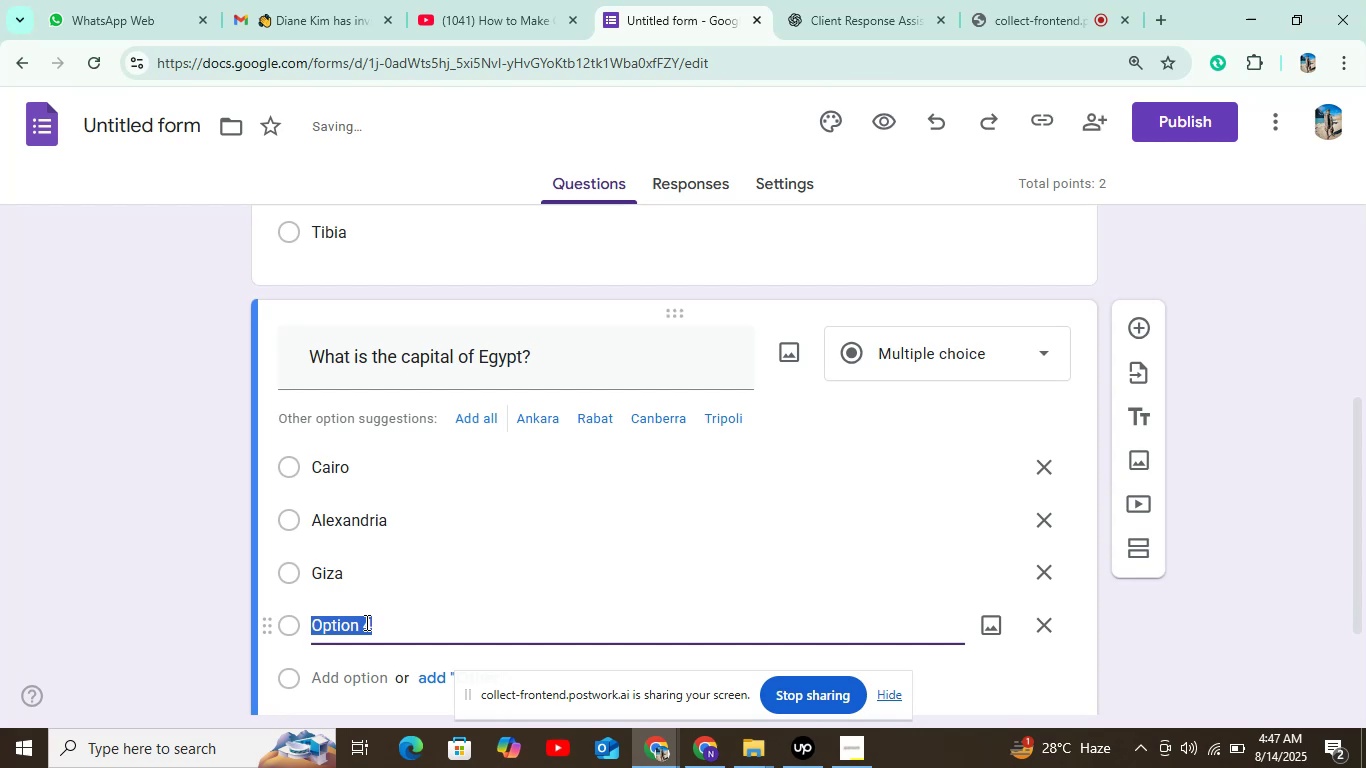 
key(Control+V)
 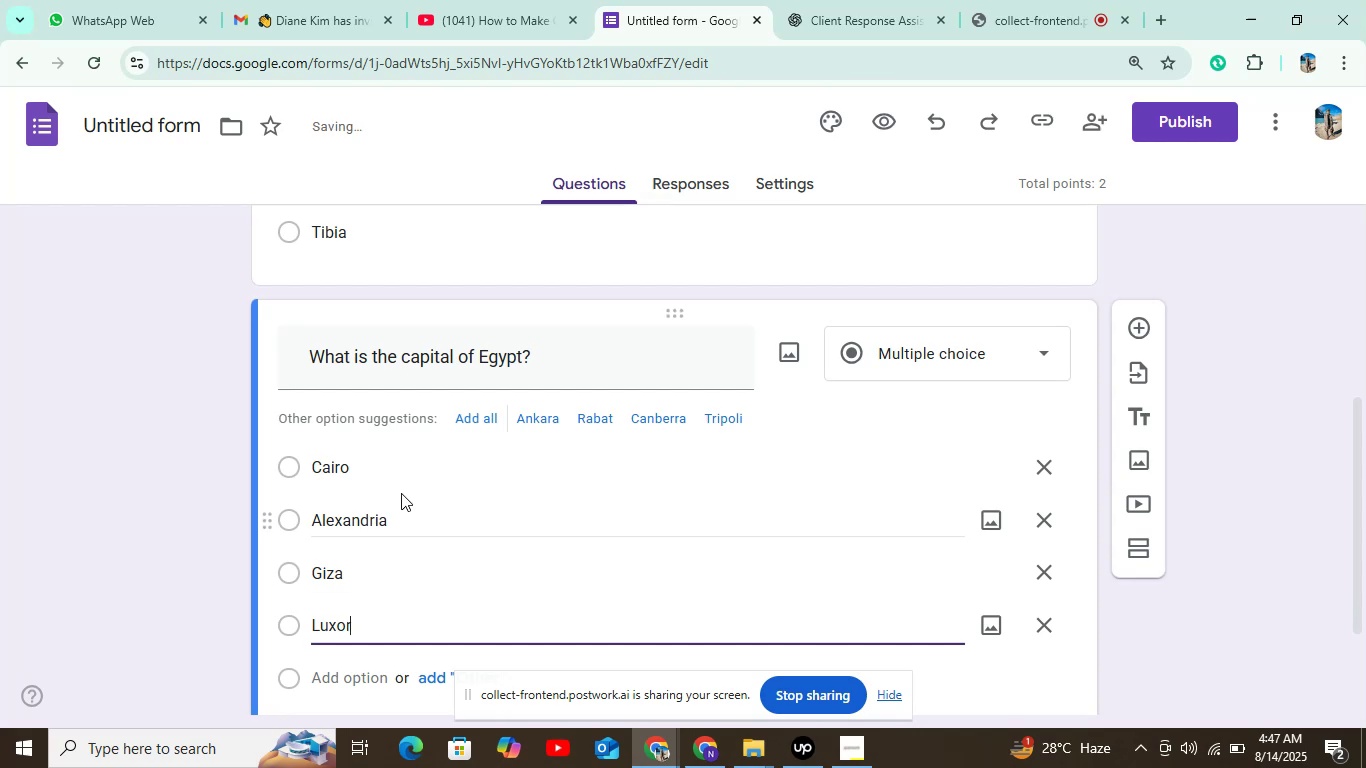 
scroll: coordinate [372, 582], scroll_direction: down, amount: 4.0
 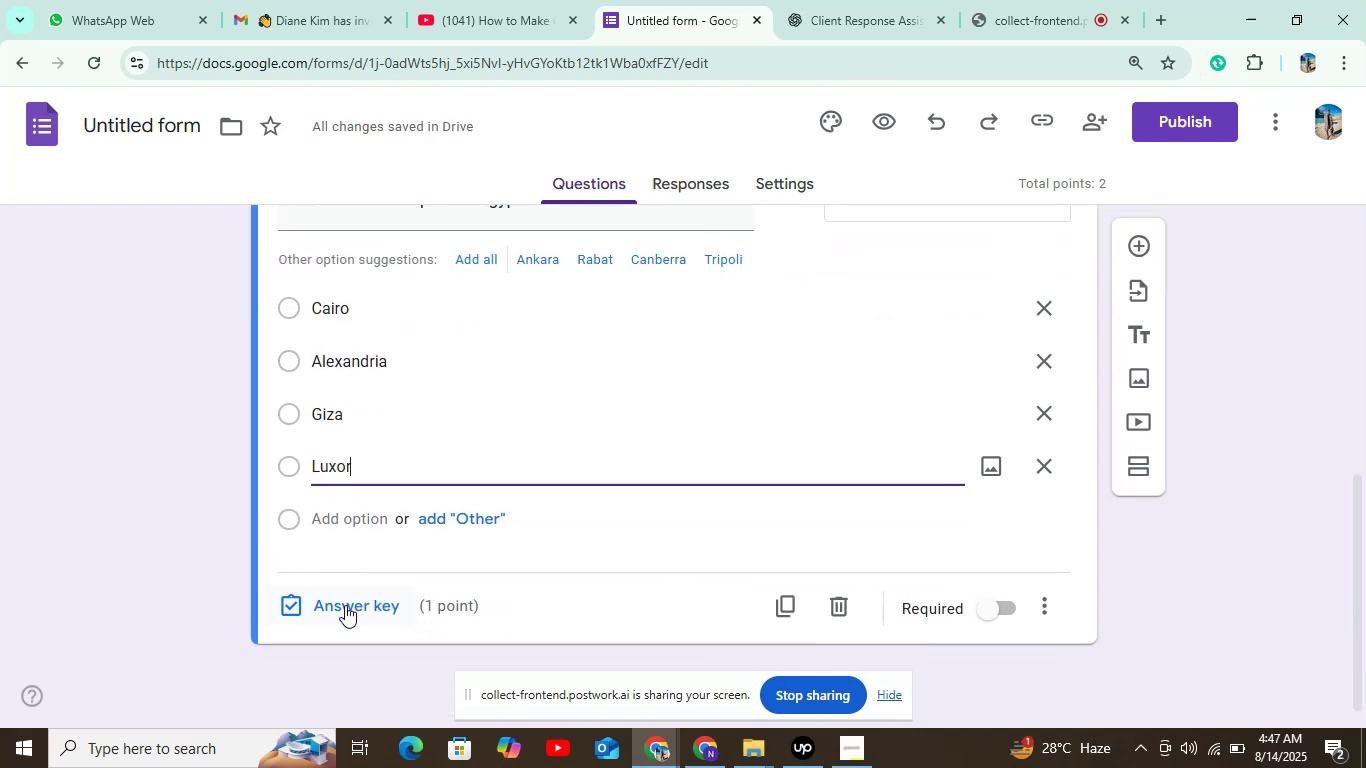 
left_click([341, 608])
 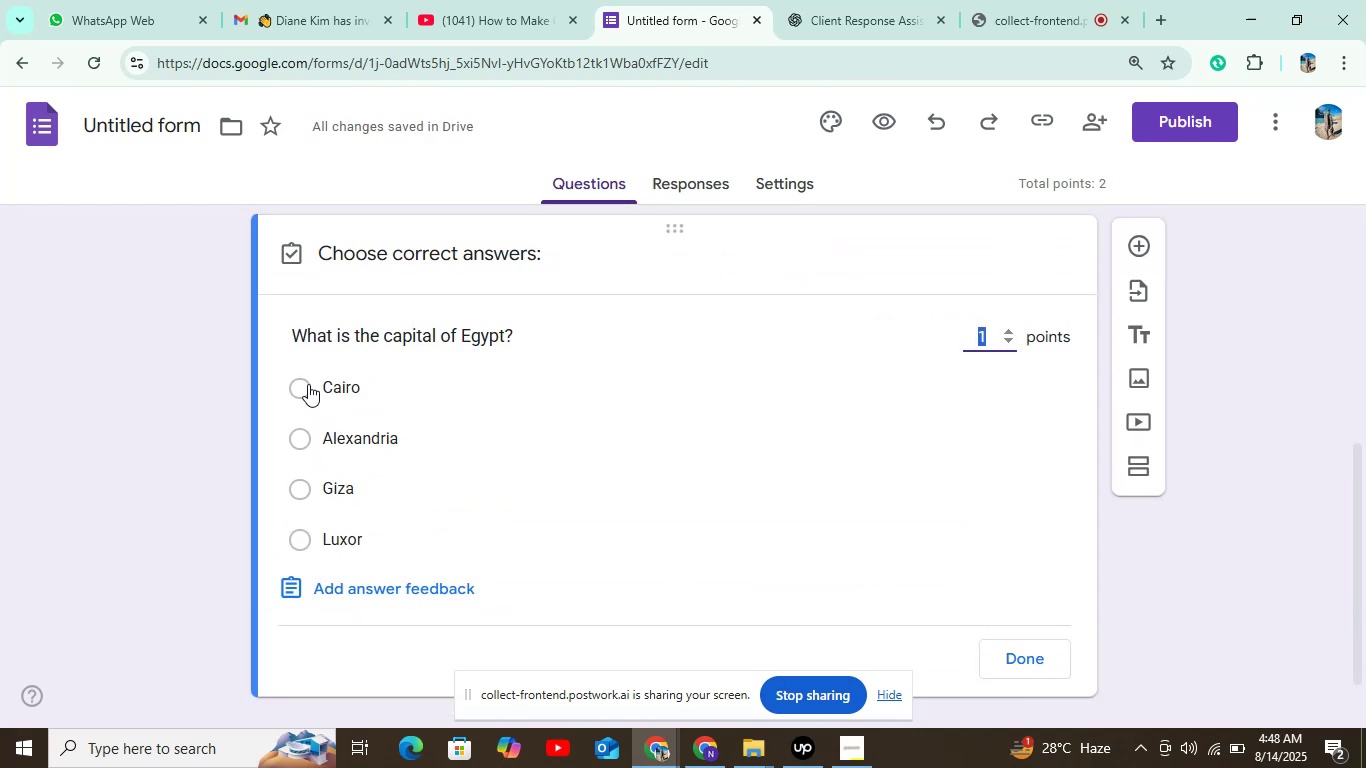 
left_click([299, 372])
 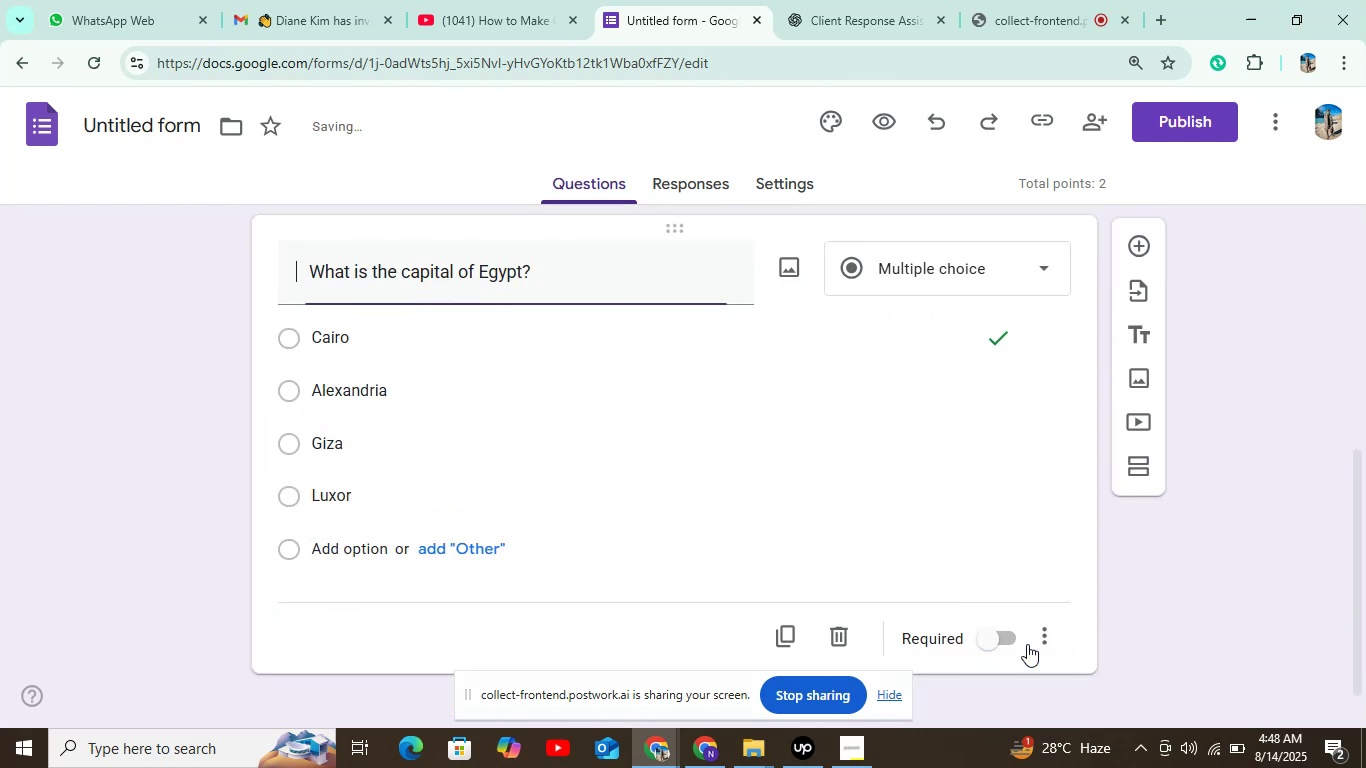 
scroll: coordinate [990, 587], scroll_direction: down, amount: 4.0
 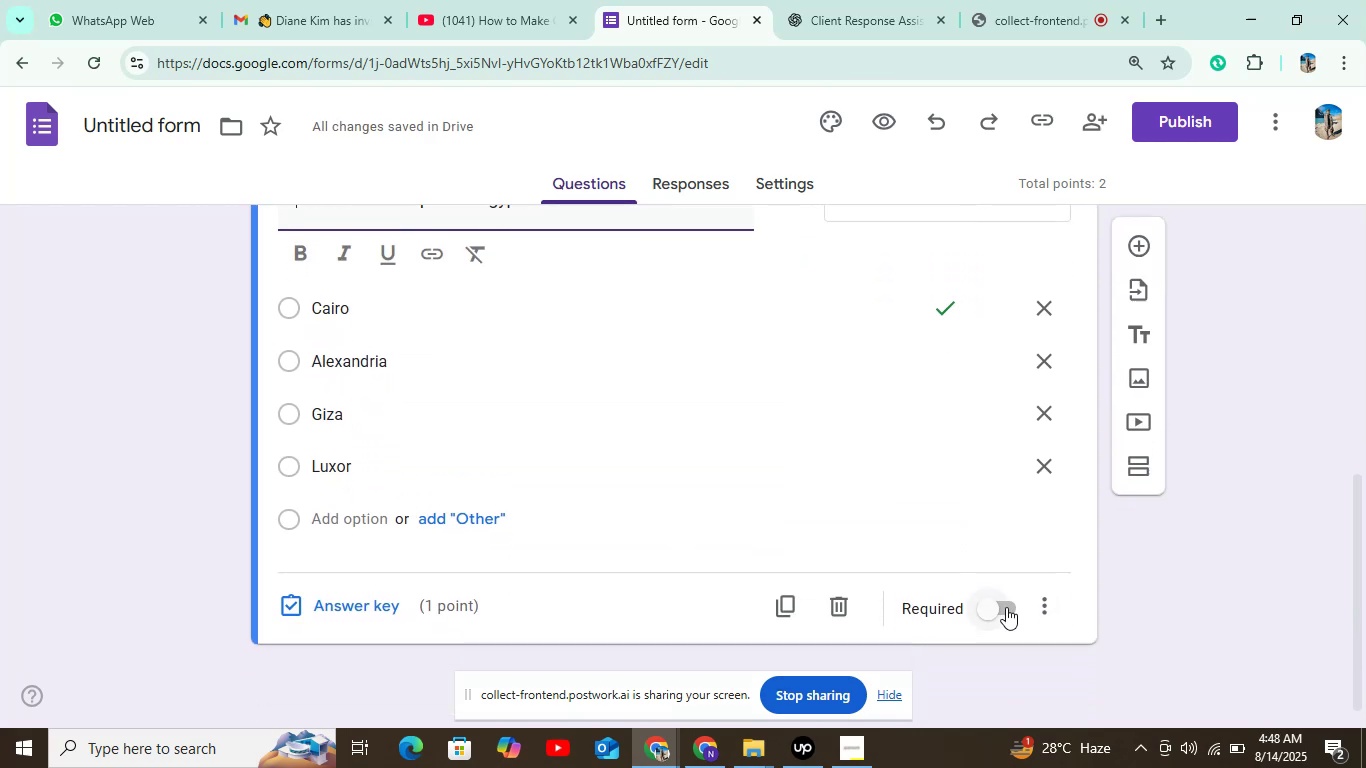 
left_click([1007, 614])
 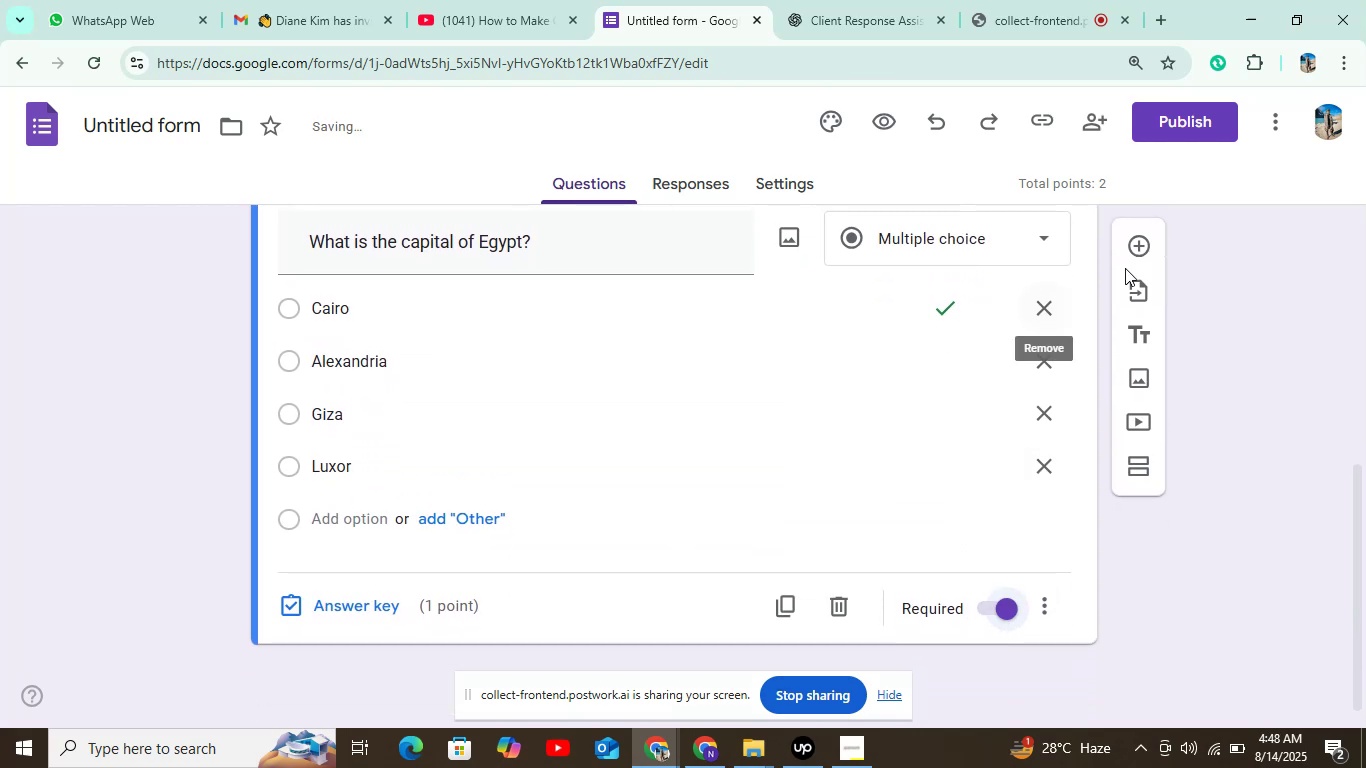 
left_click([1145, 251])
 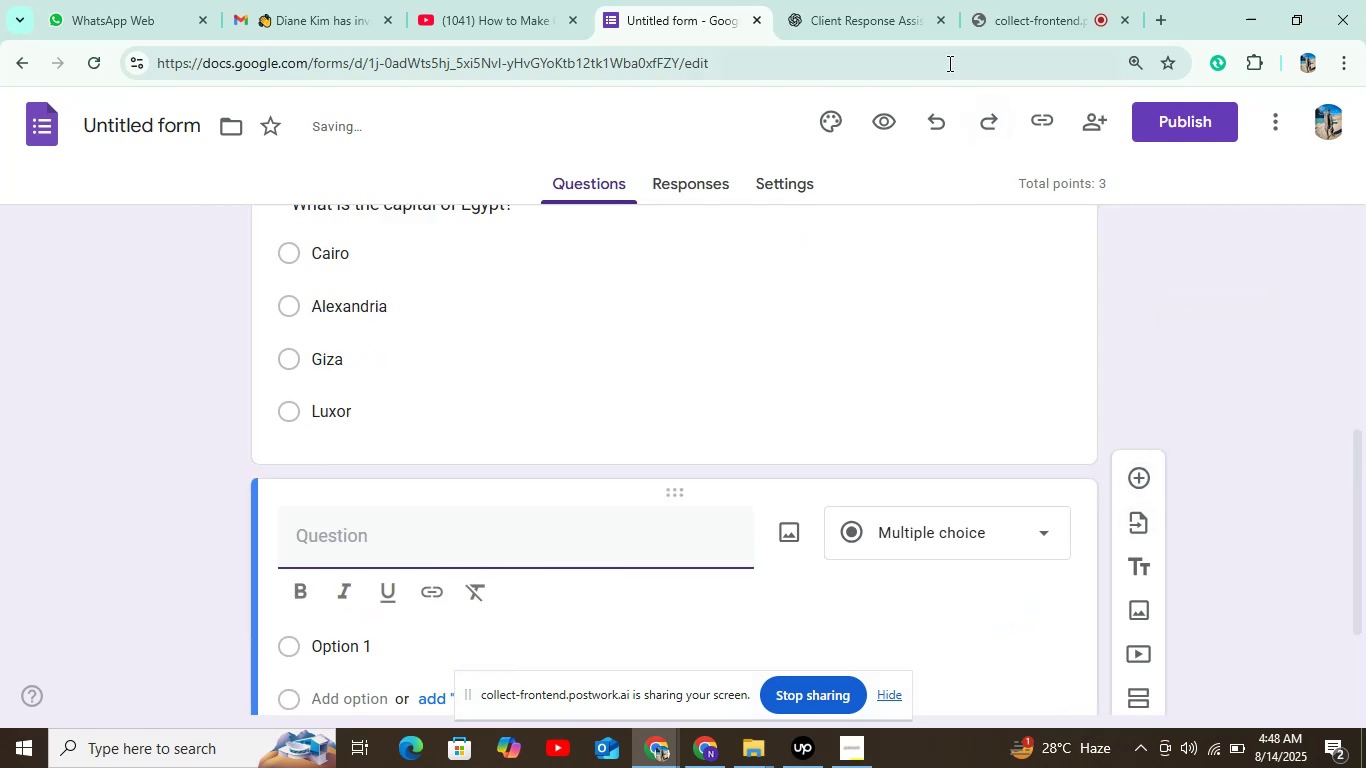 
left_click([858, 23])
 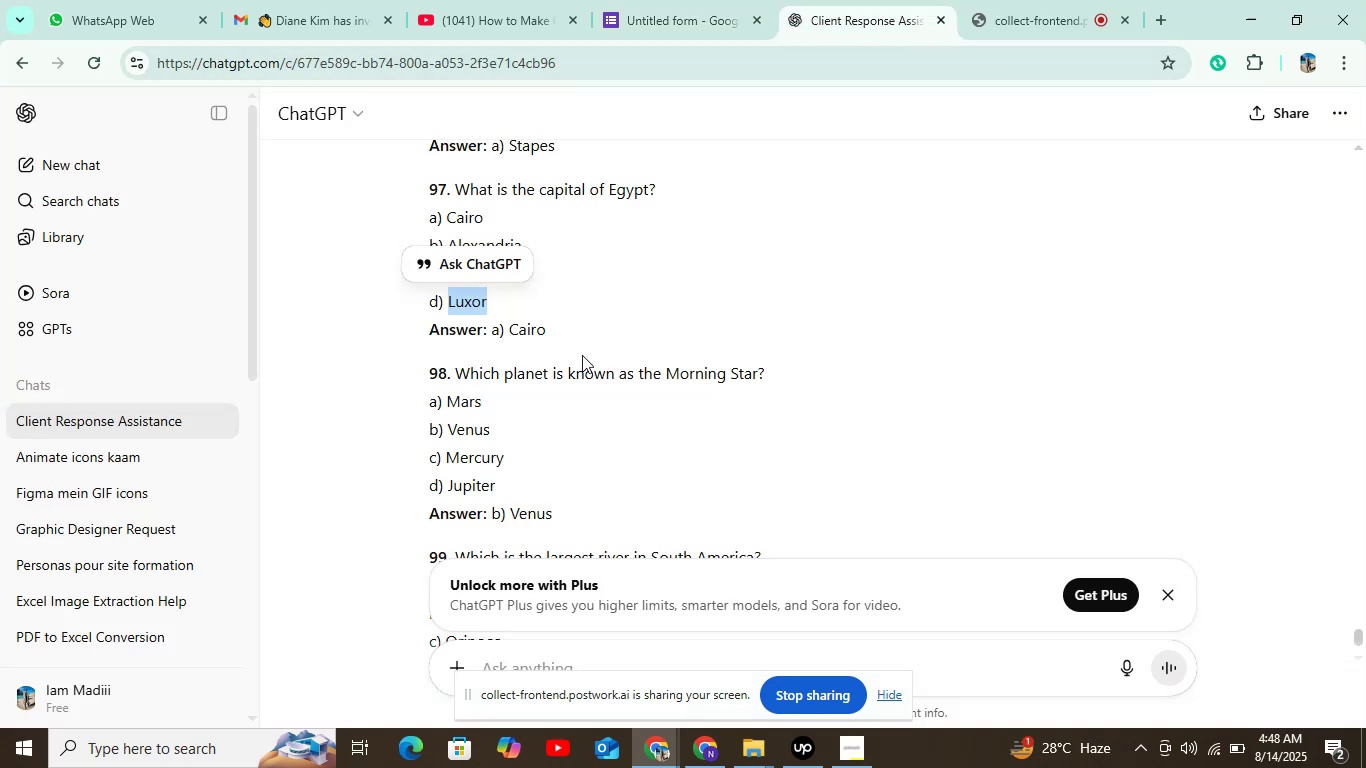 
wait(7.36)
 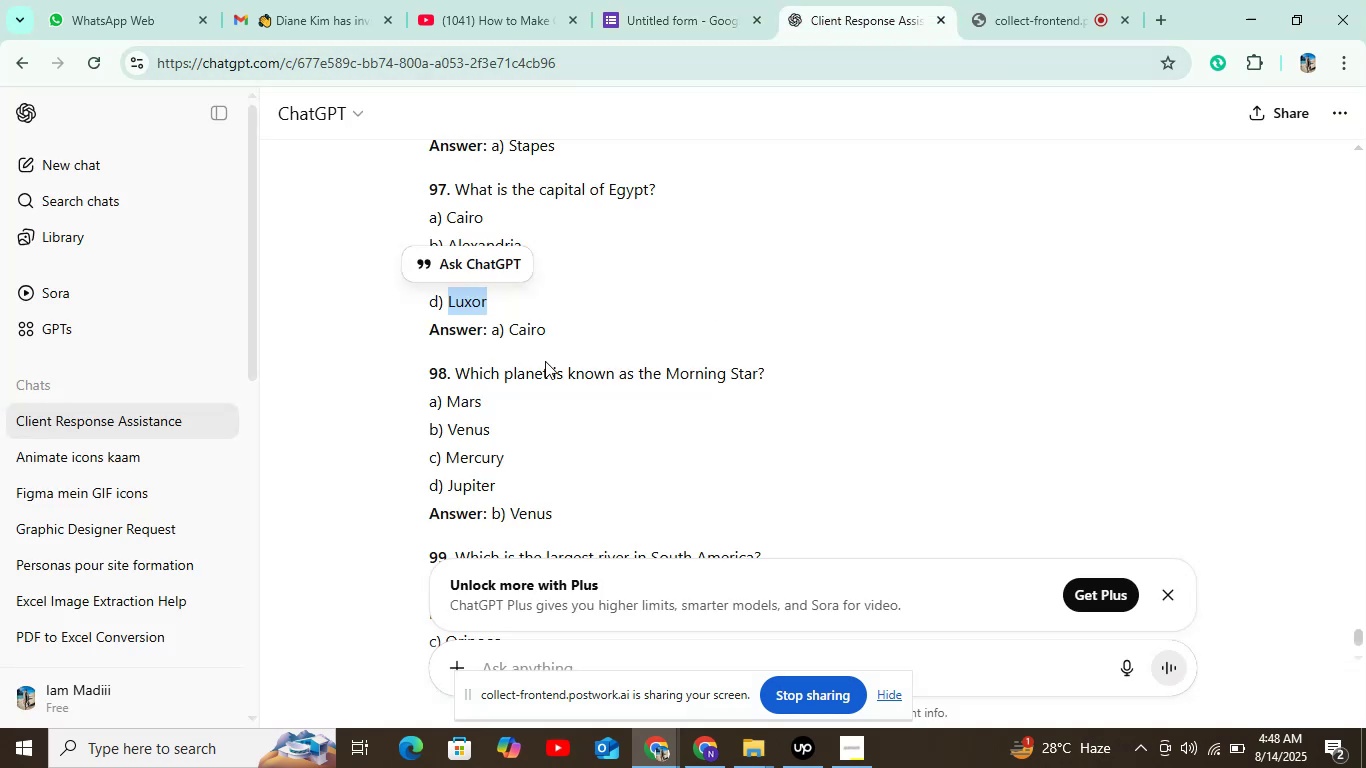 
left_click_drag(start_coordinate=[773, 370], to_coordinate=[456, 352])
 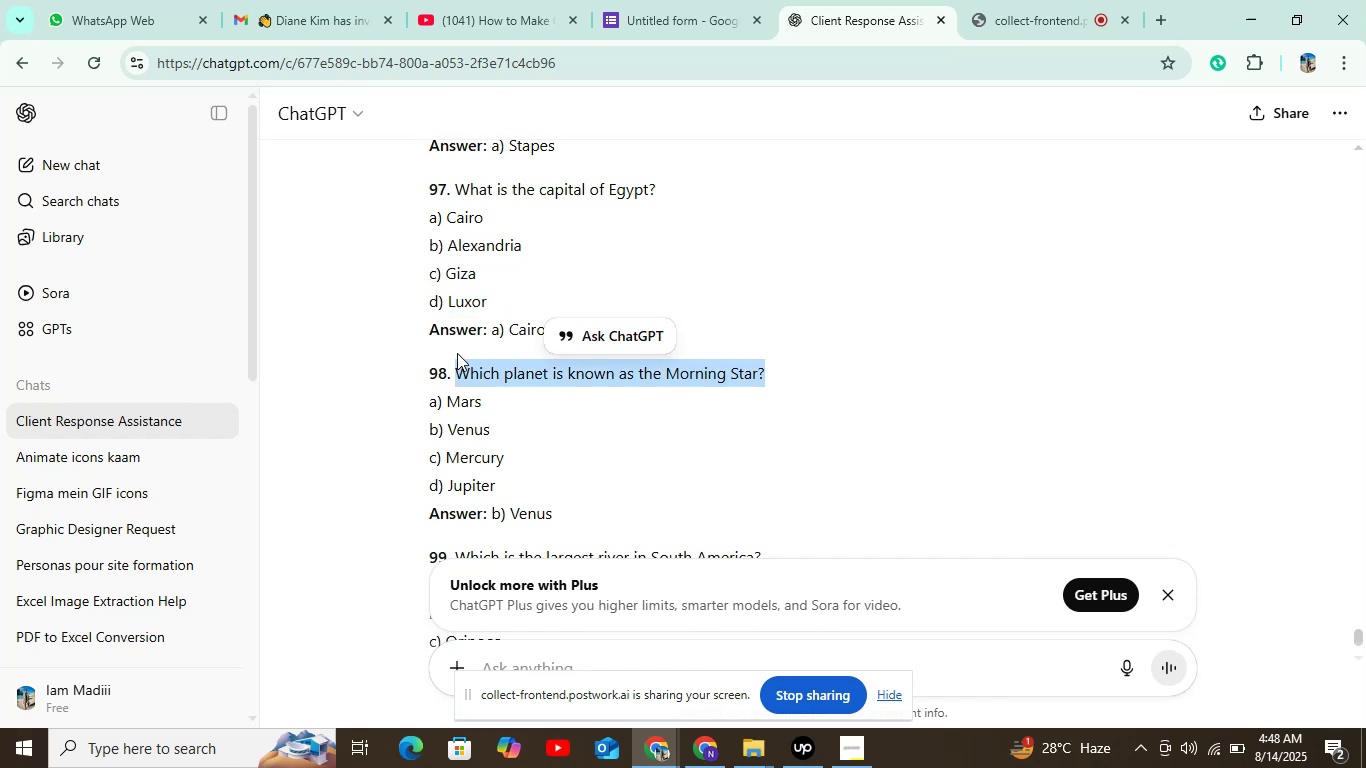 
key(Control+C)
 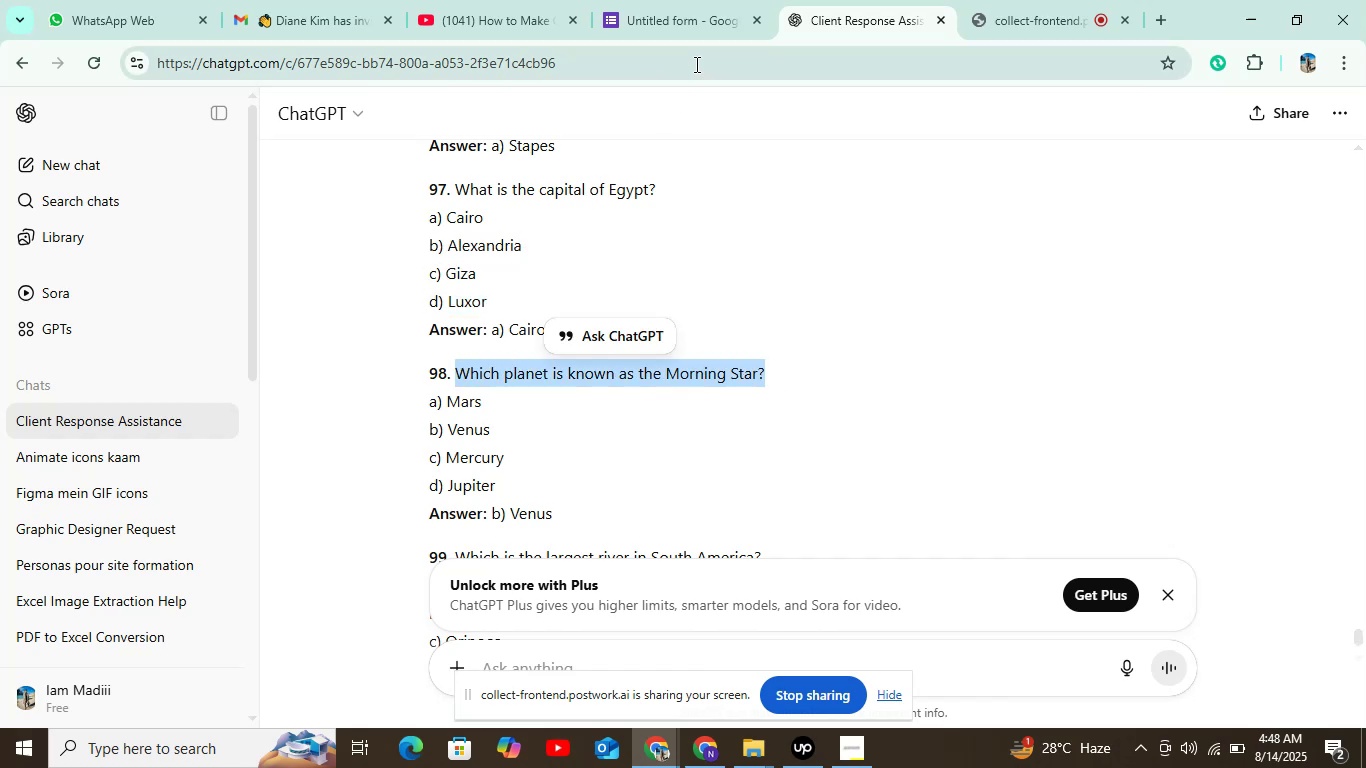 
left_click([692, 20])
 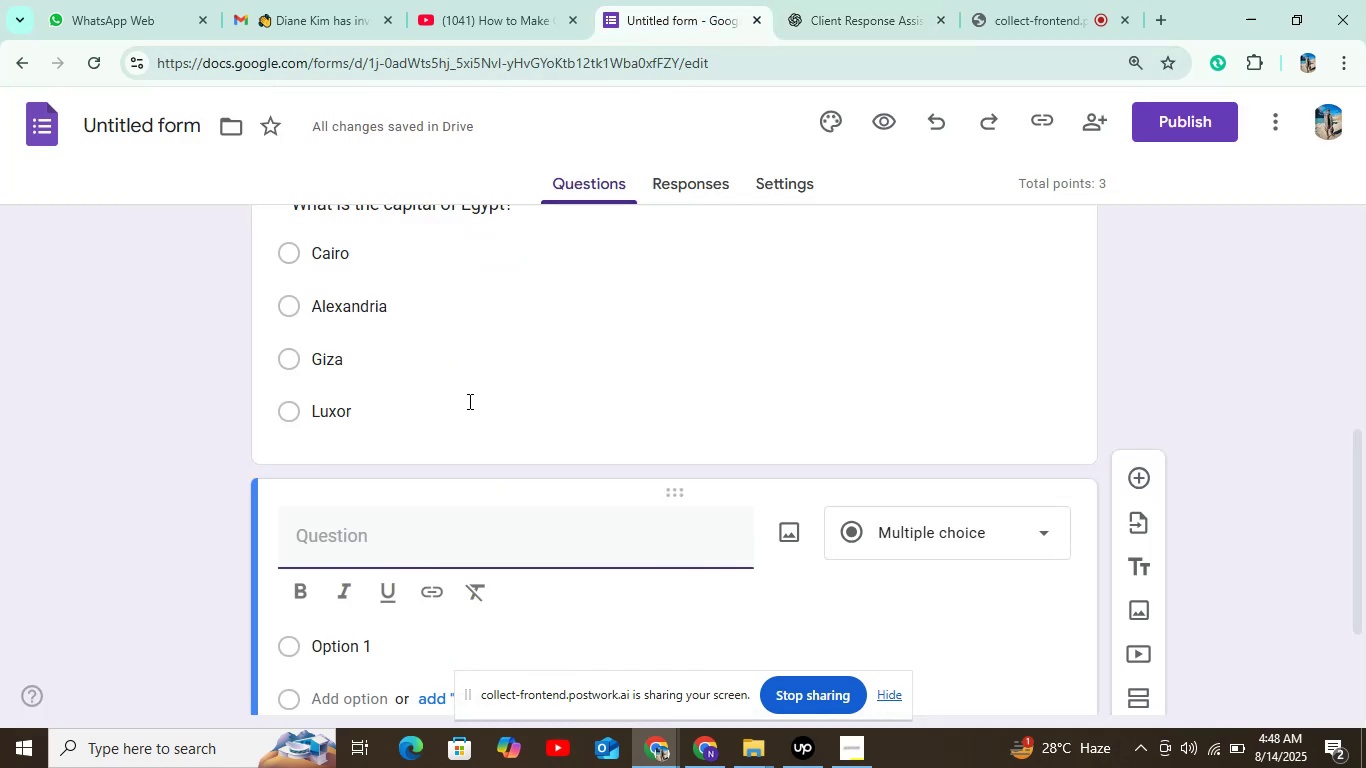 
key(Control+V)
 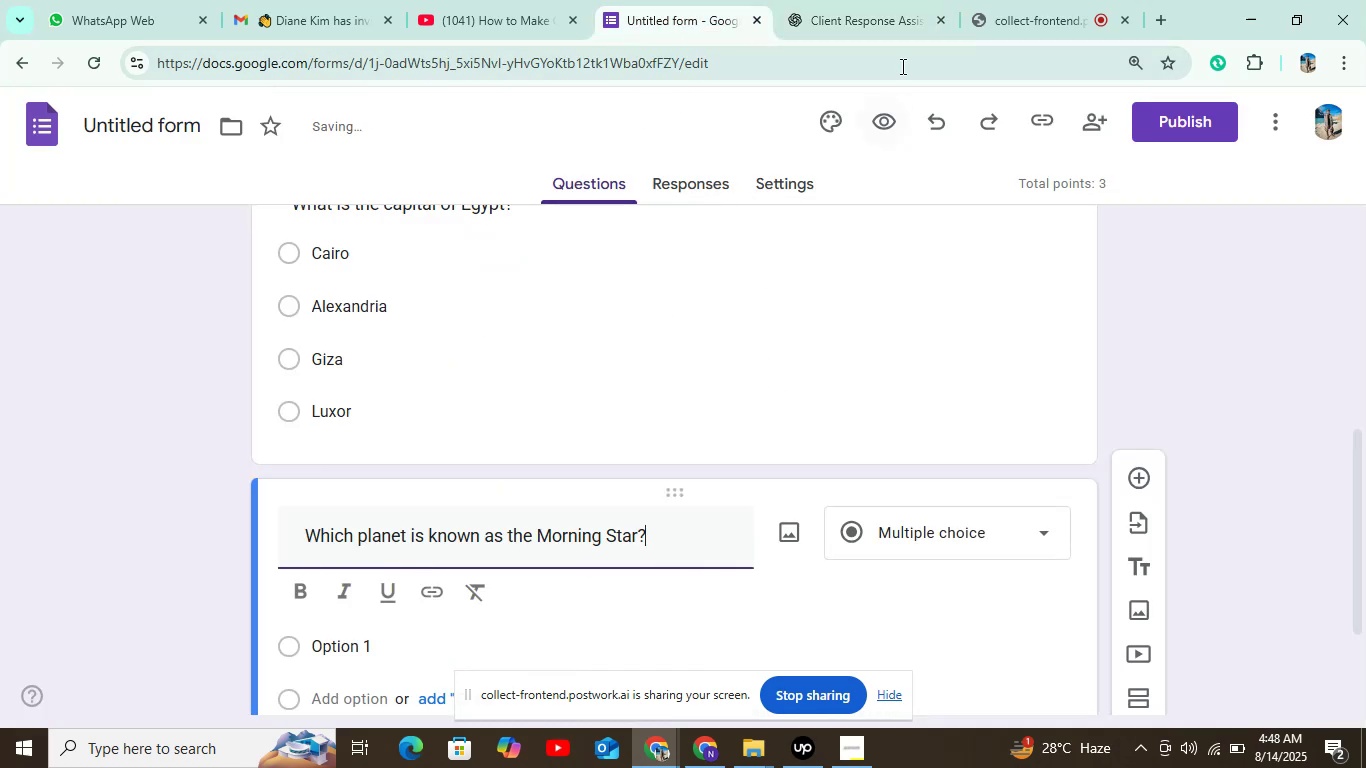 
left_click([868, 19])
 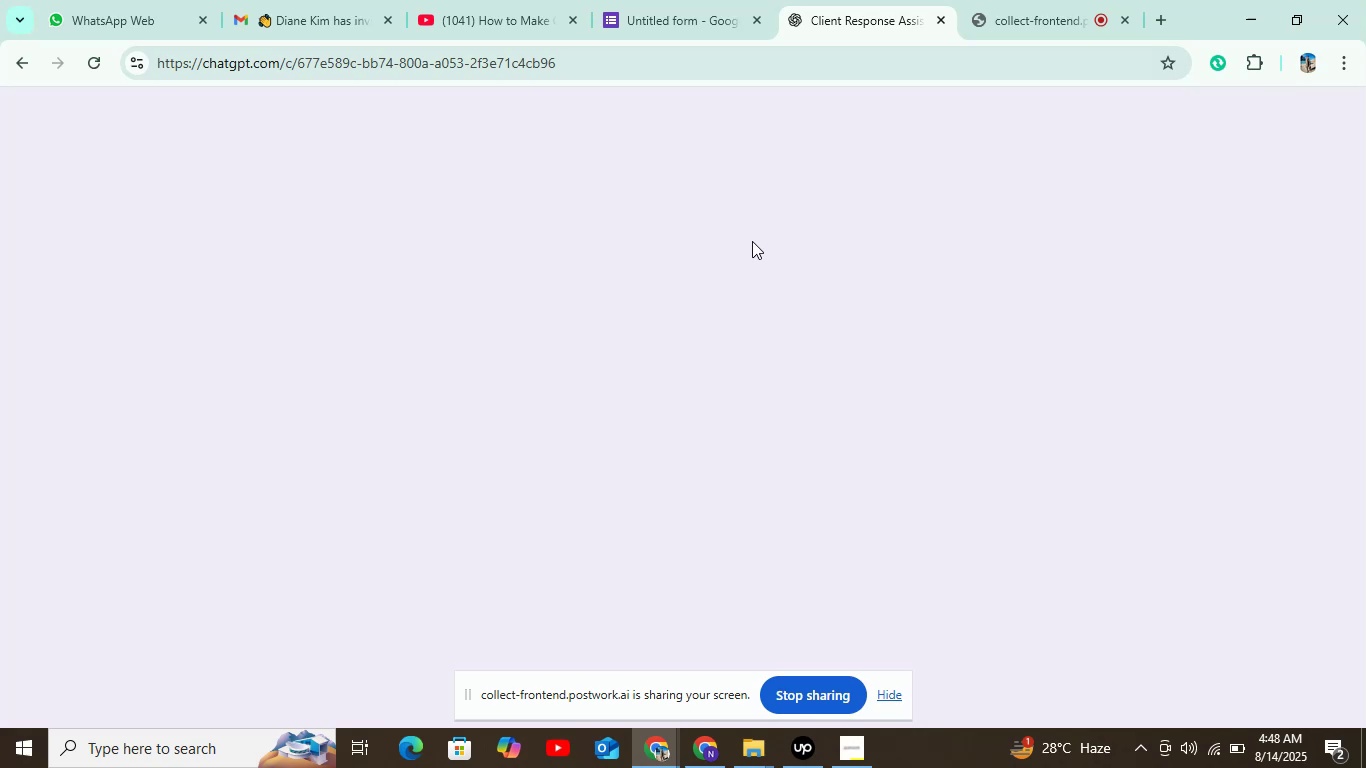 
mouse_move([575, 379])
 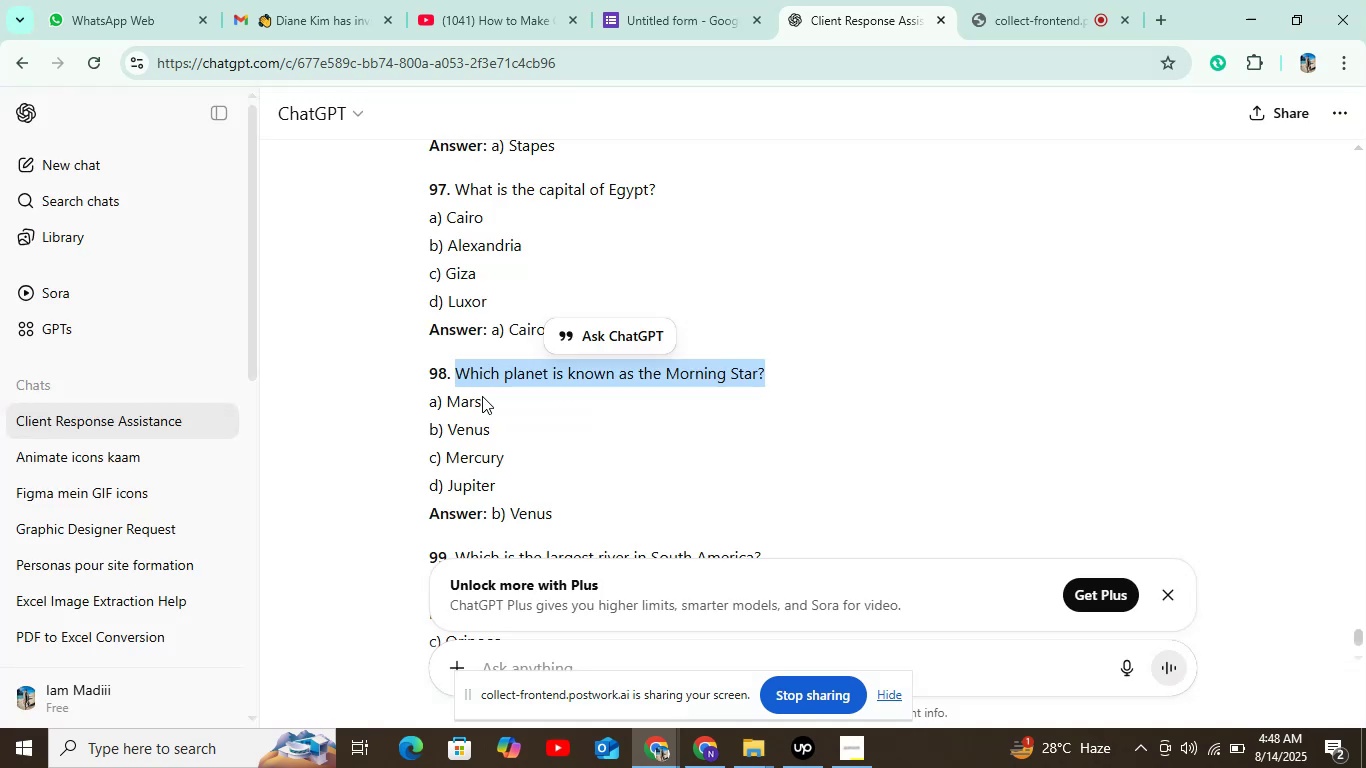 
double_click([482, 396])
 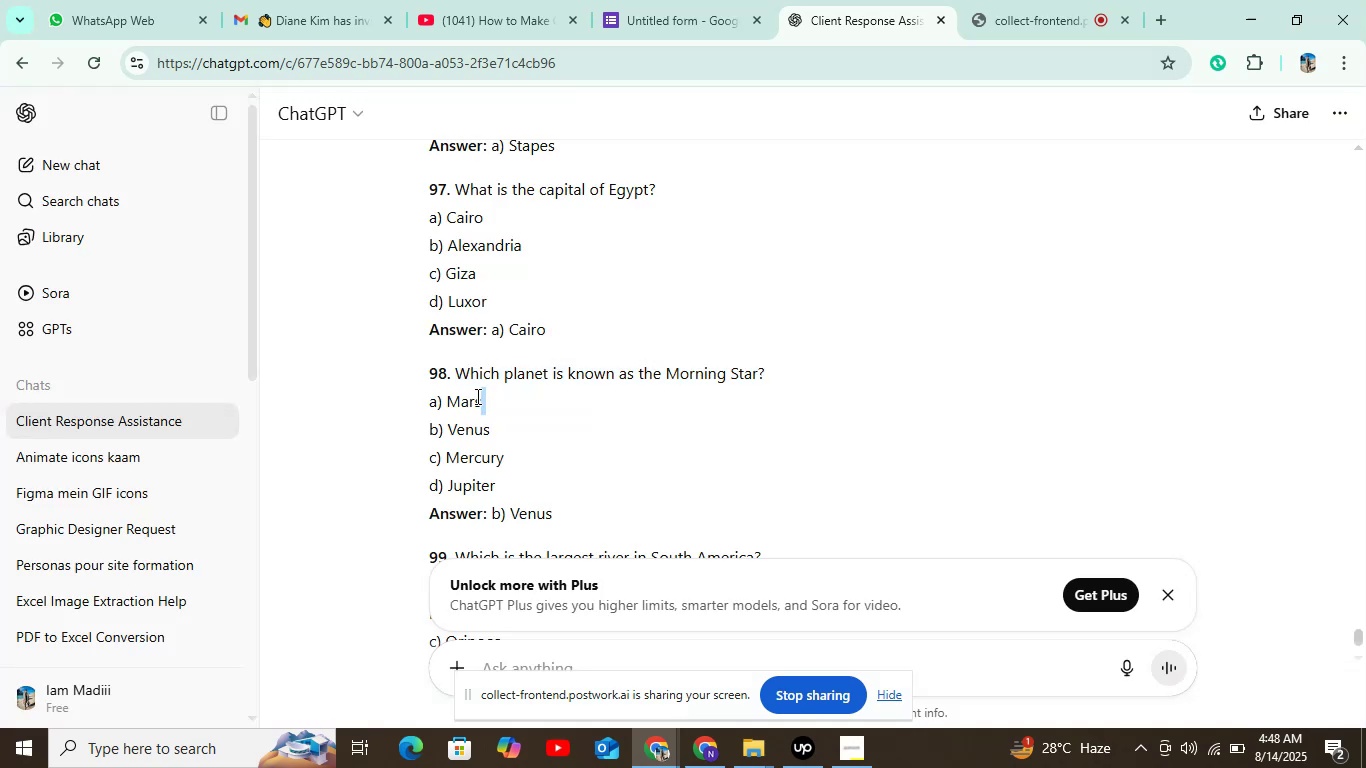 
left_click([476, 396])
 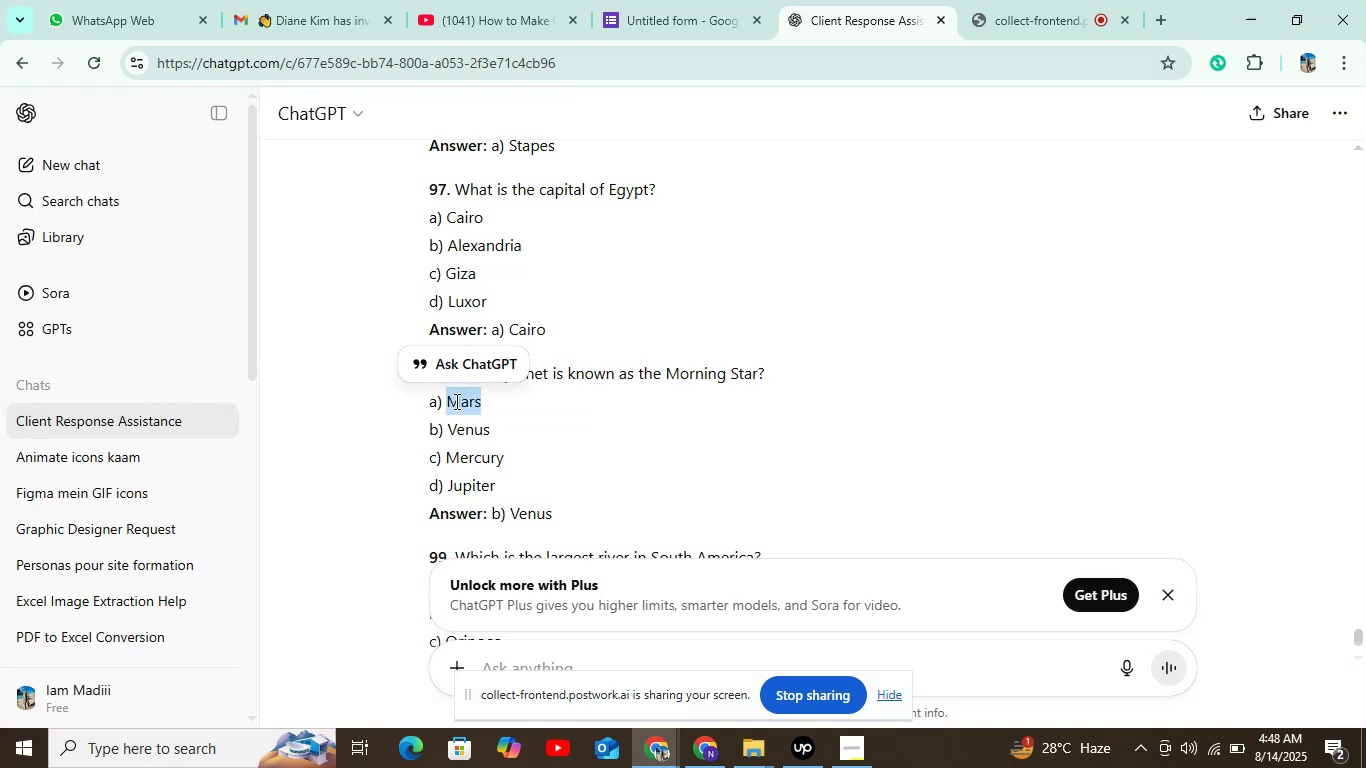 
key(Control+C)
 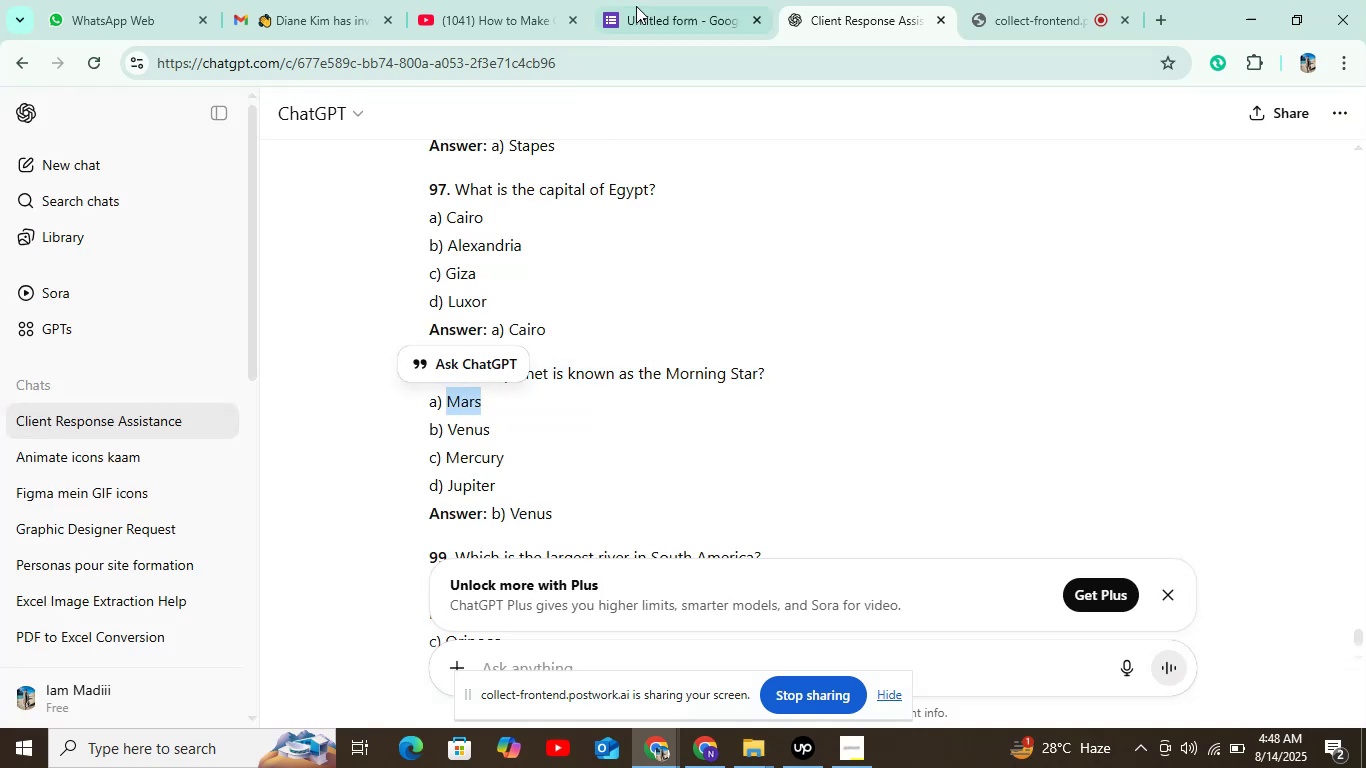 
left_click([636, 1])
 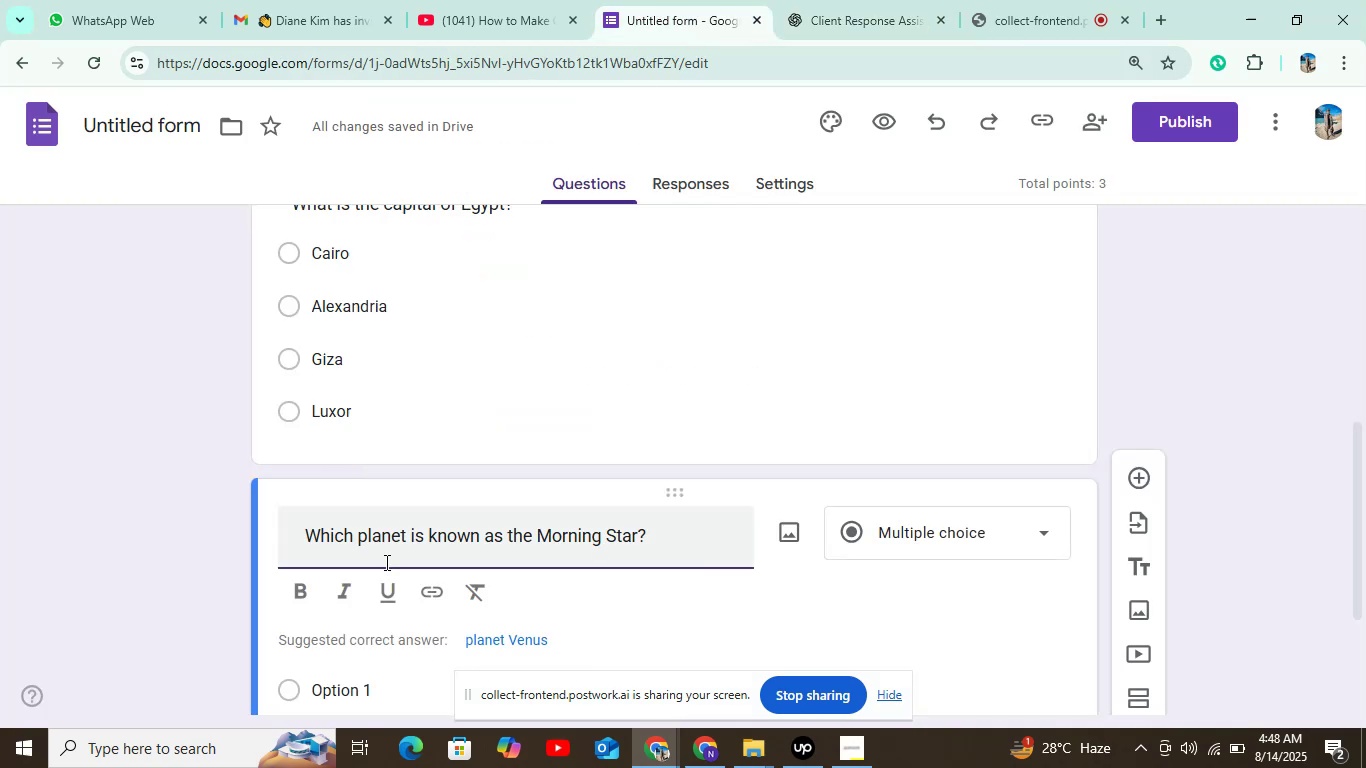 
scroll: coordinate [447, 542], scroll_direction: down, amount: 4.0
 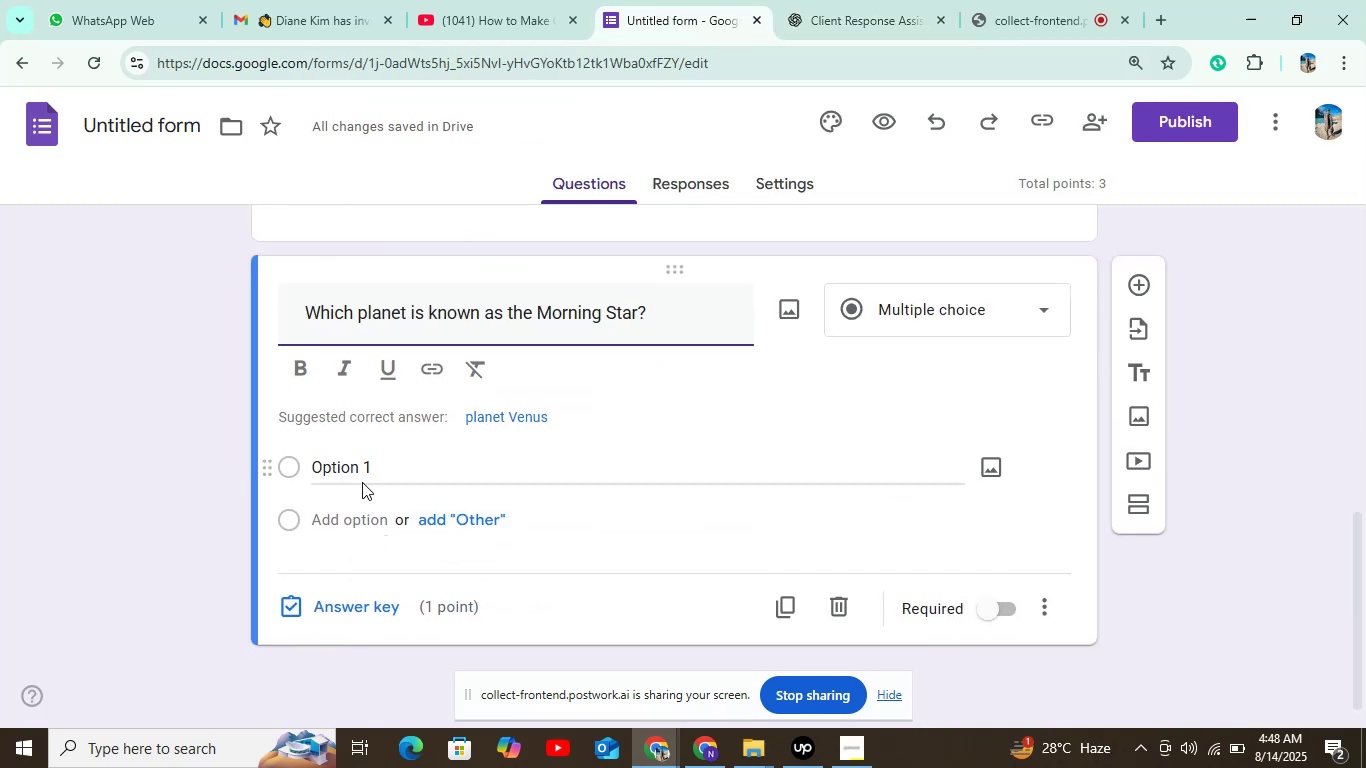 
left_click([366, 469])
 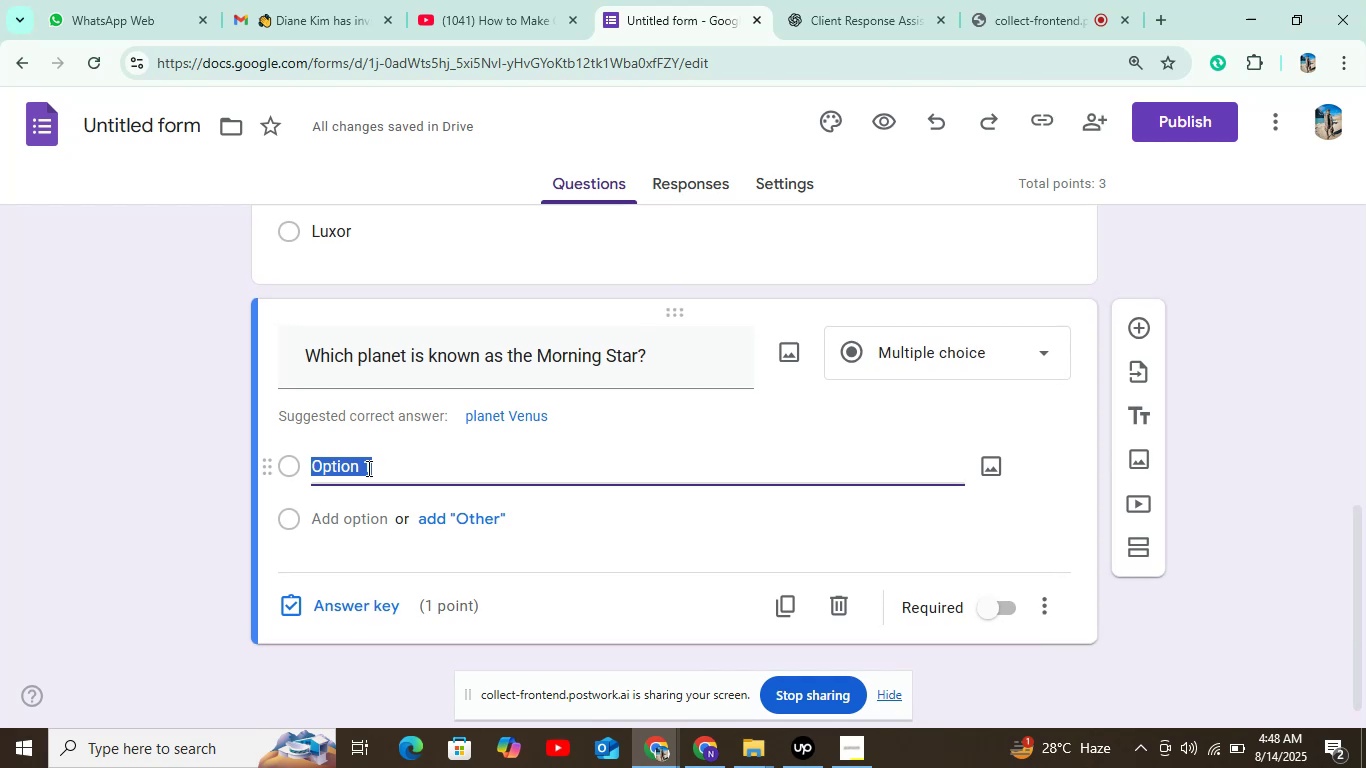 
key(Control+V)
 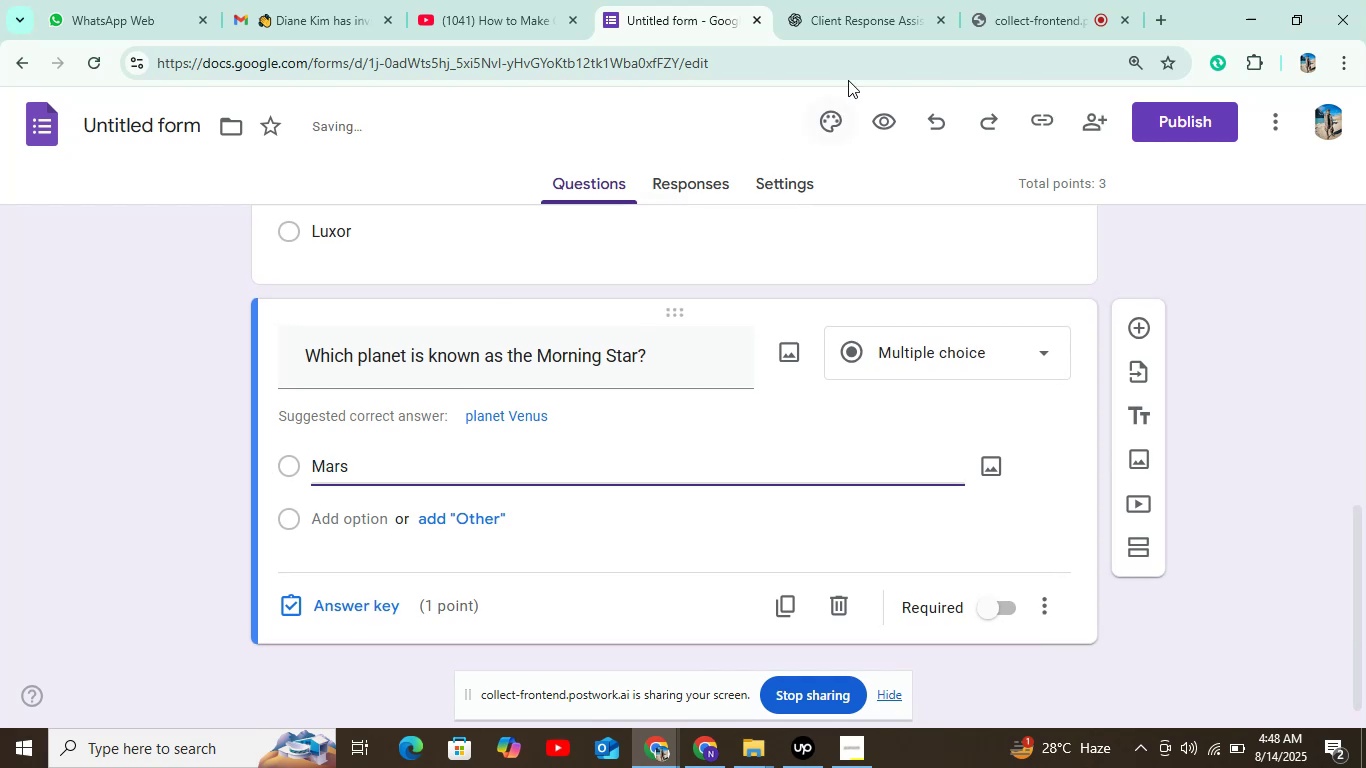 
left_click([853, 1])
 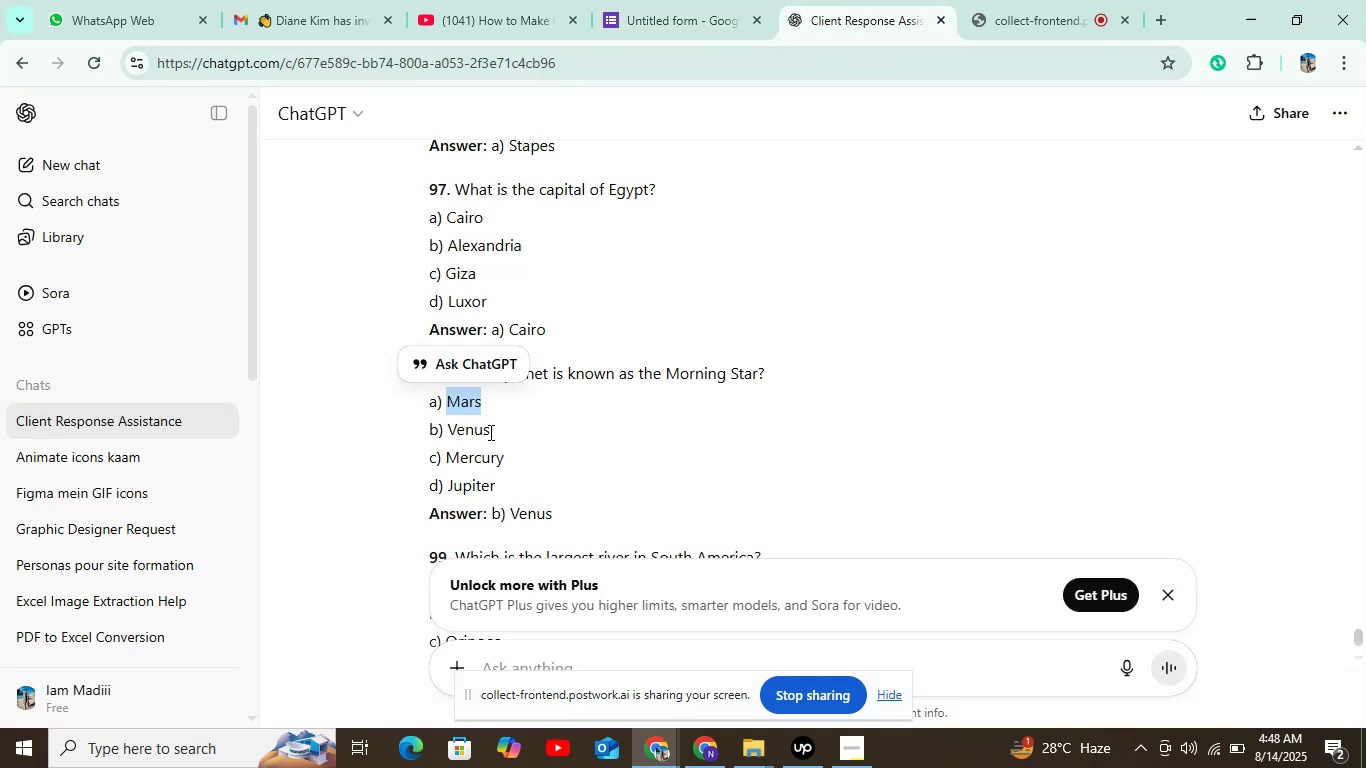 
double_click([489, 432])
 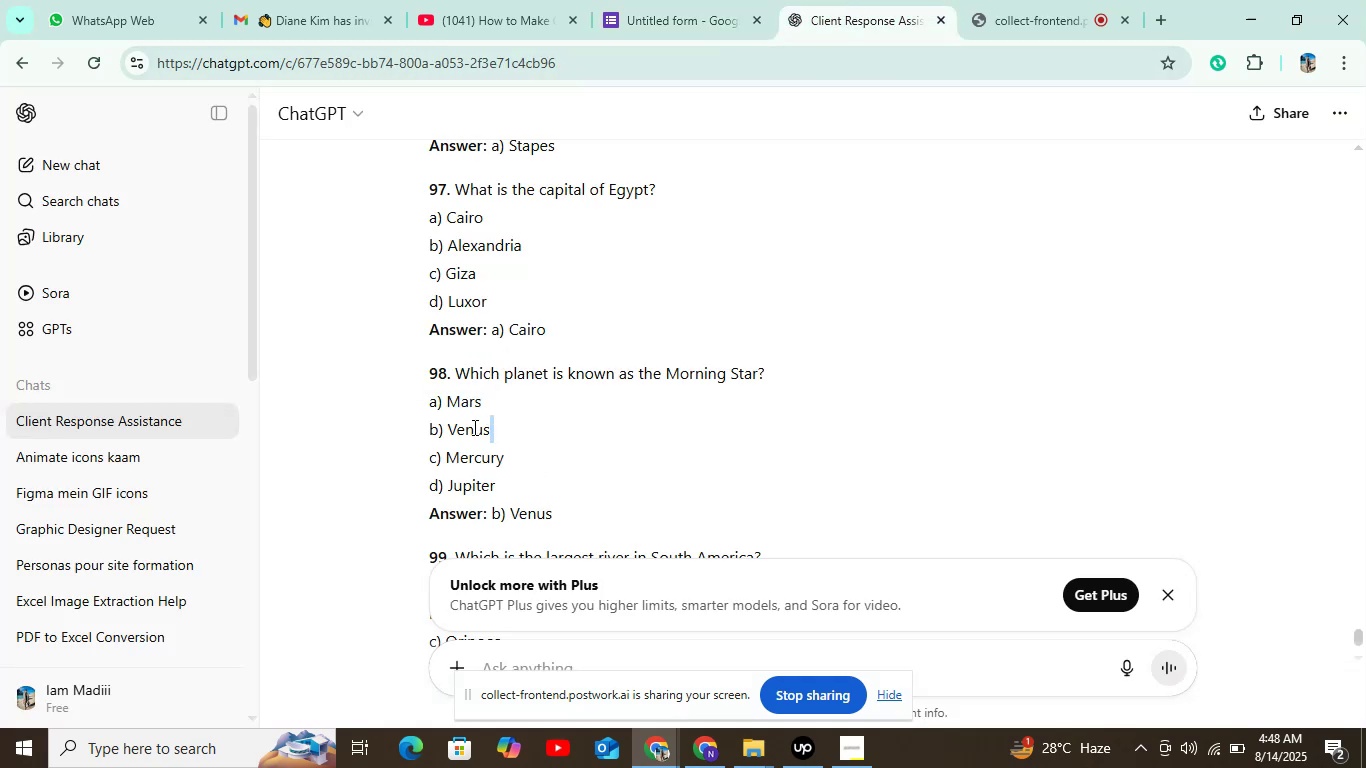 
double_click([473, 427])
 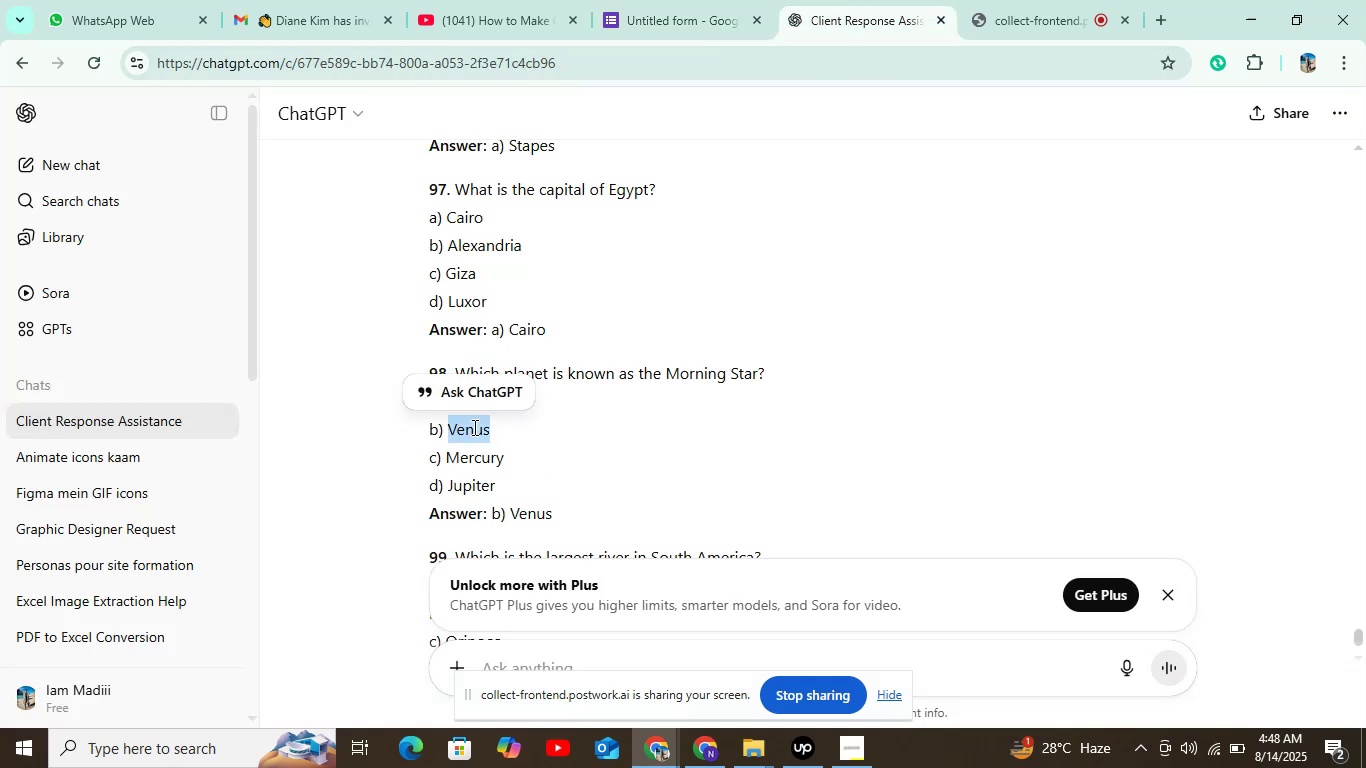 
key(Control+C)
 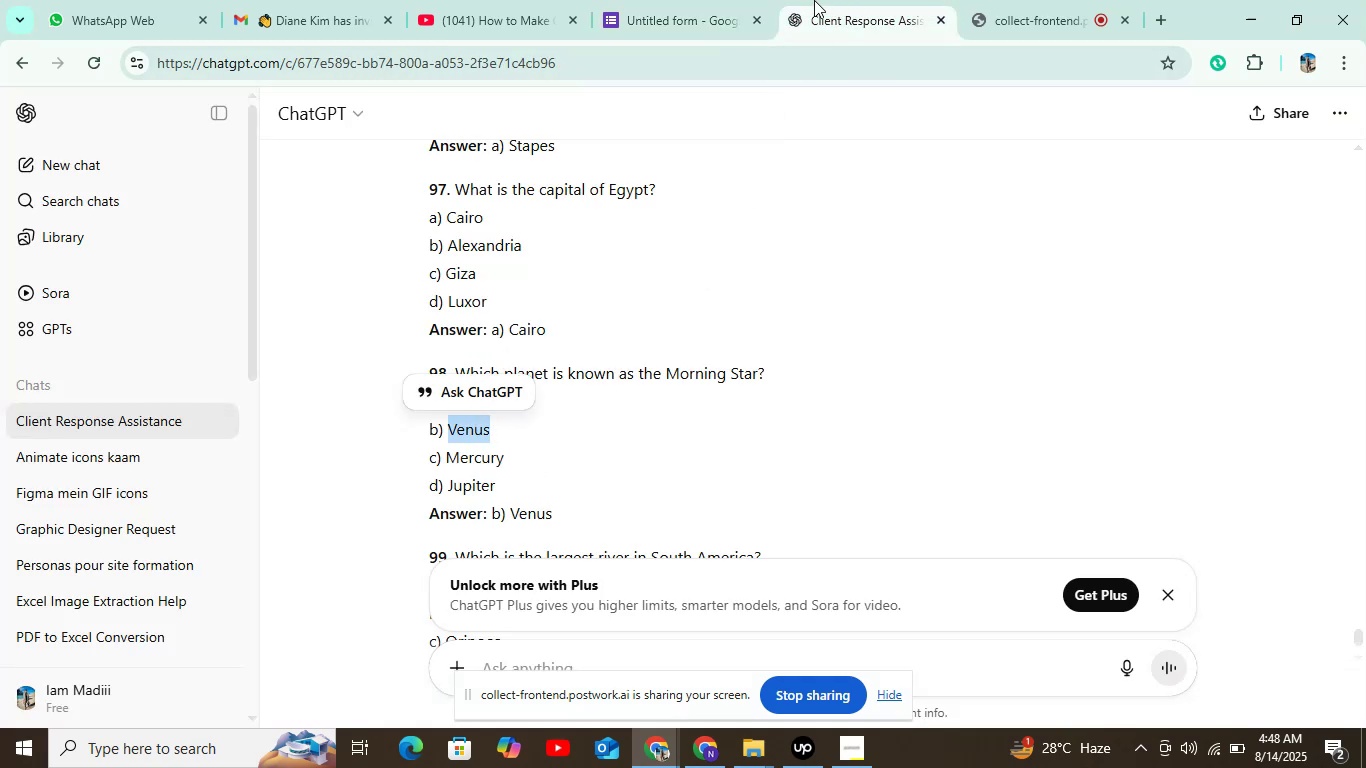 
left_click([691, 34])
 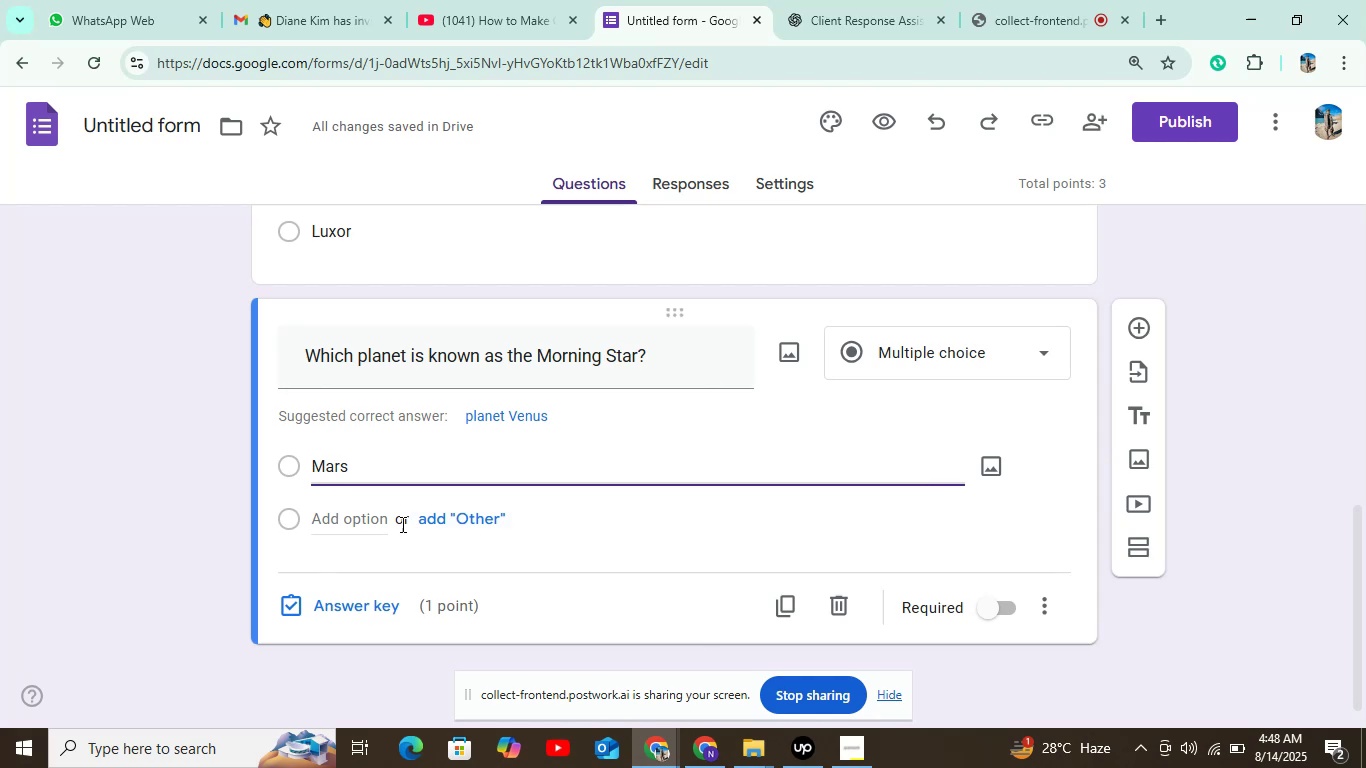 
left_click([339, 514])
 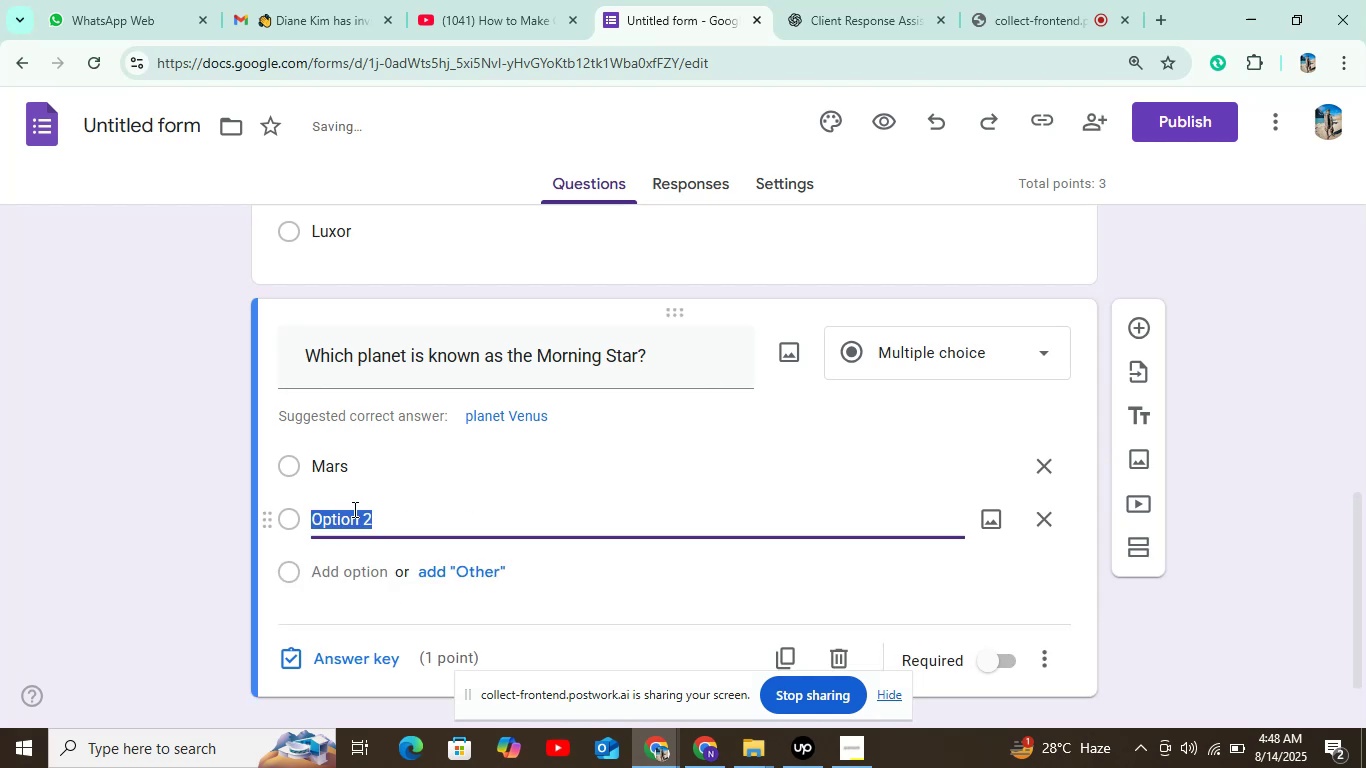 
key(Control+V)
 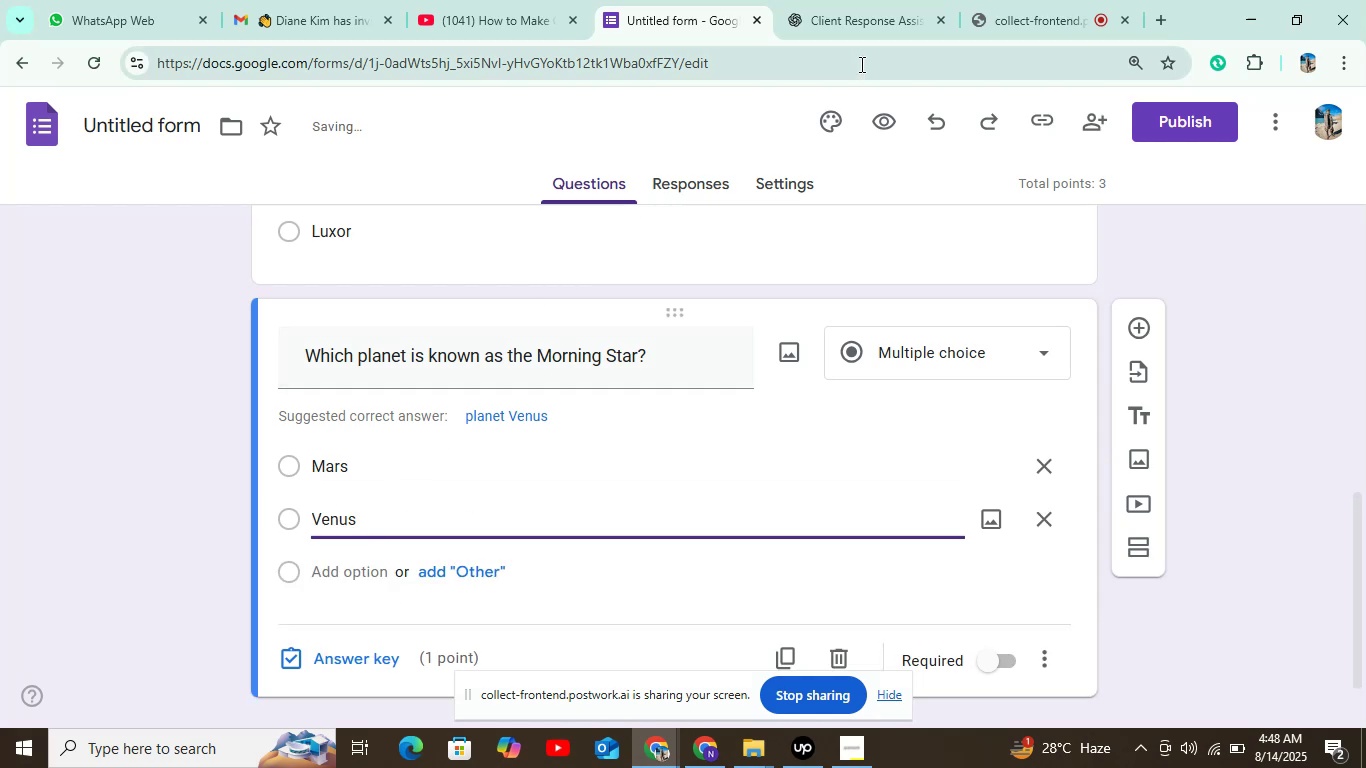 
left_click([872, 21])
 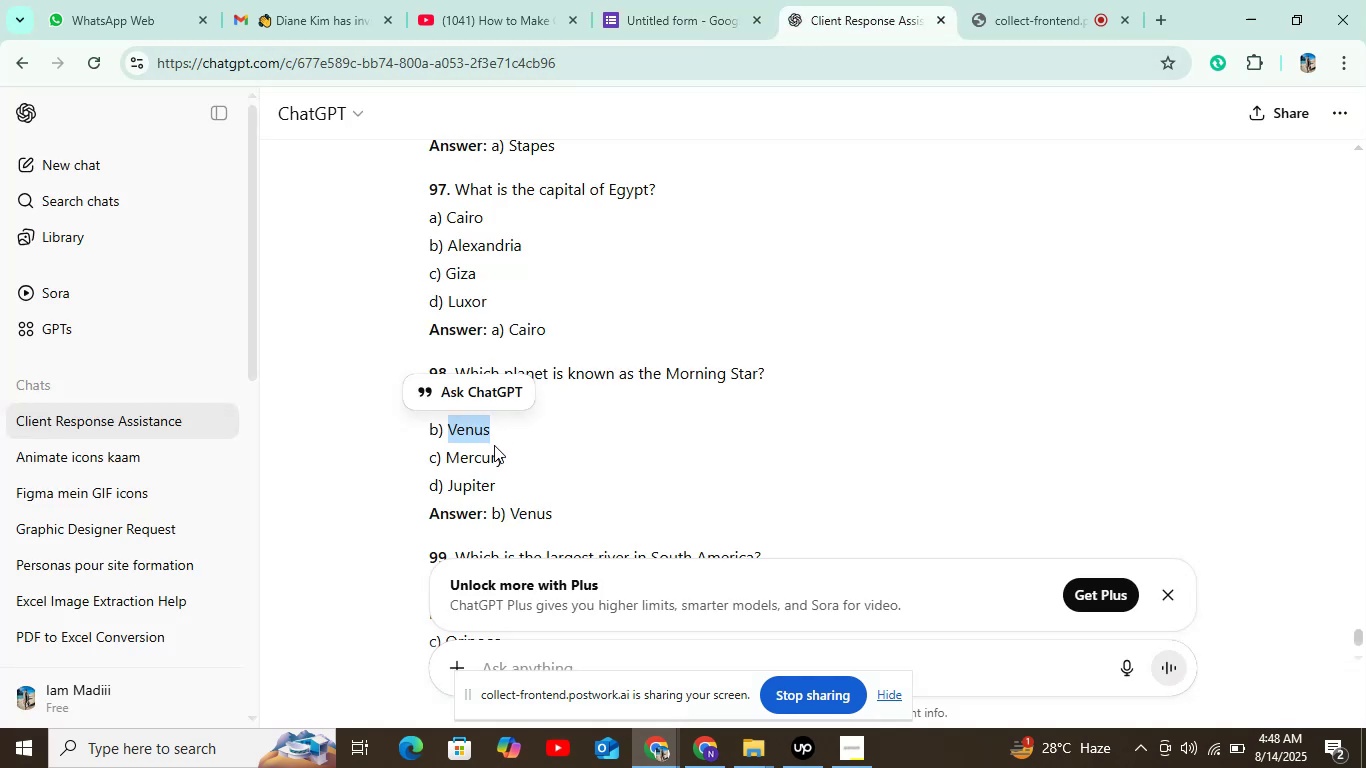 
double_click([485, 453])
 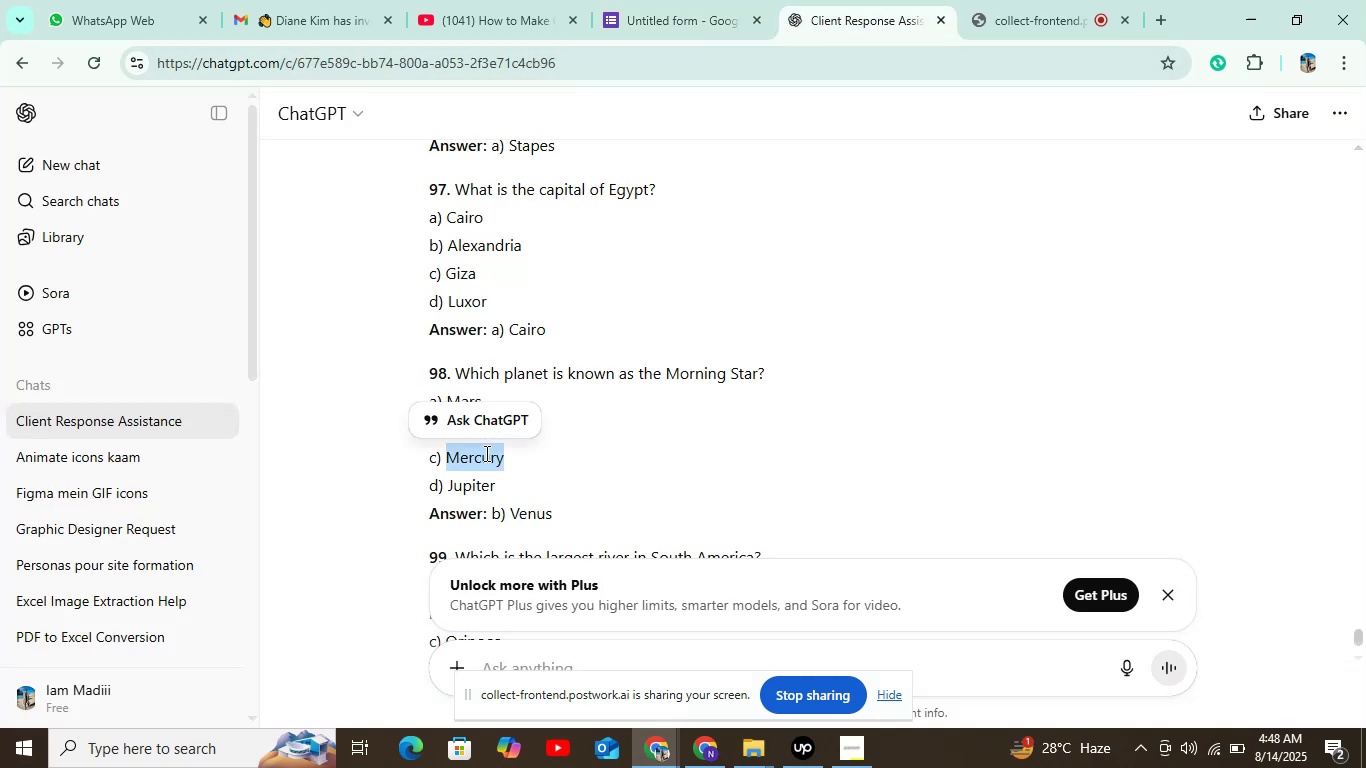 
key(Control+C)
 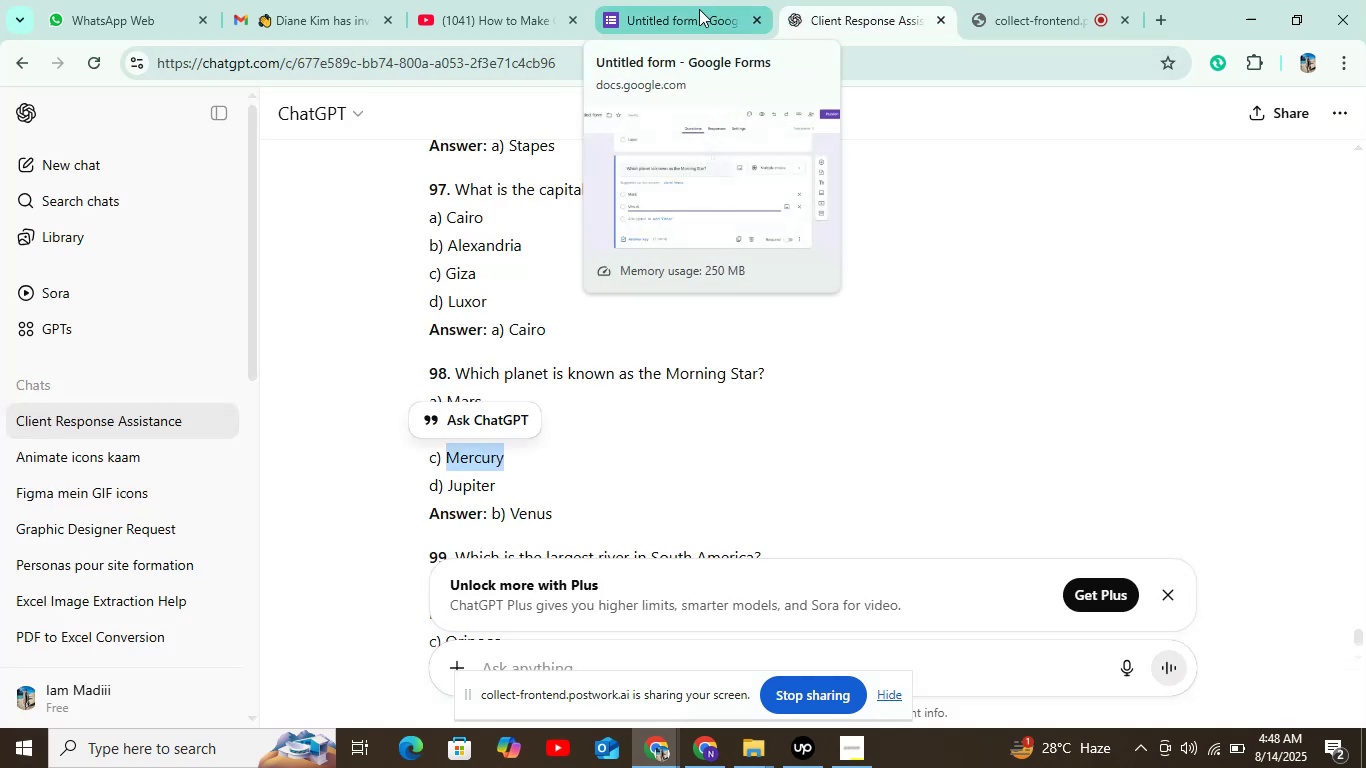 
left_click([699, 9])
 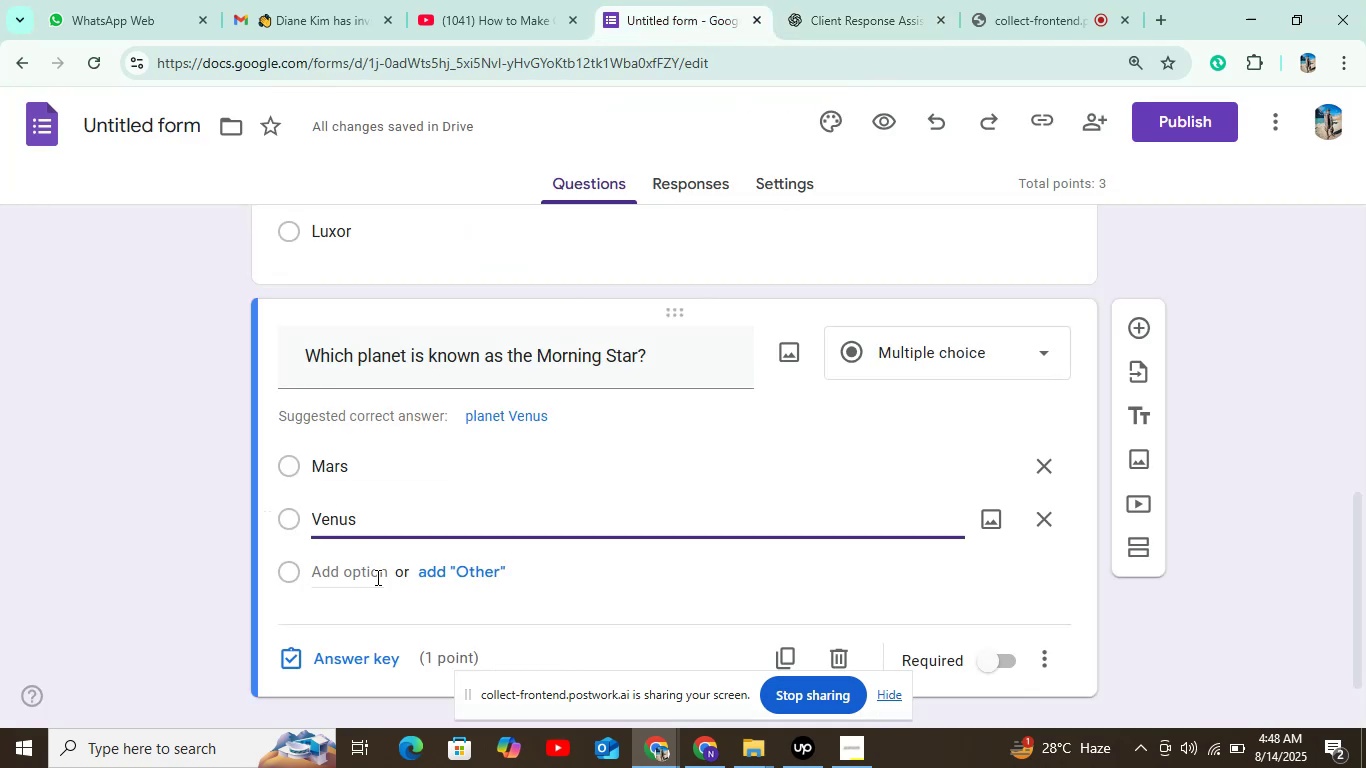 
left_click([366, 586])
 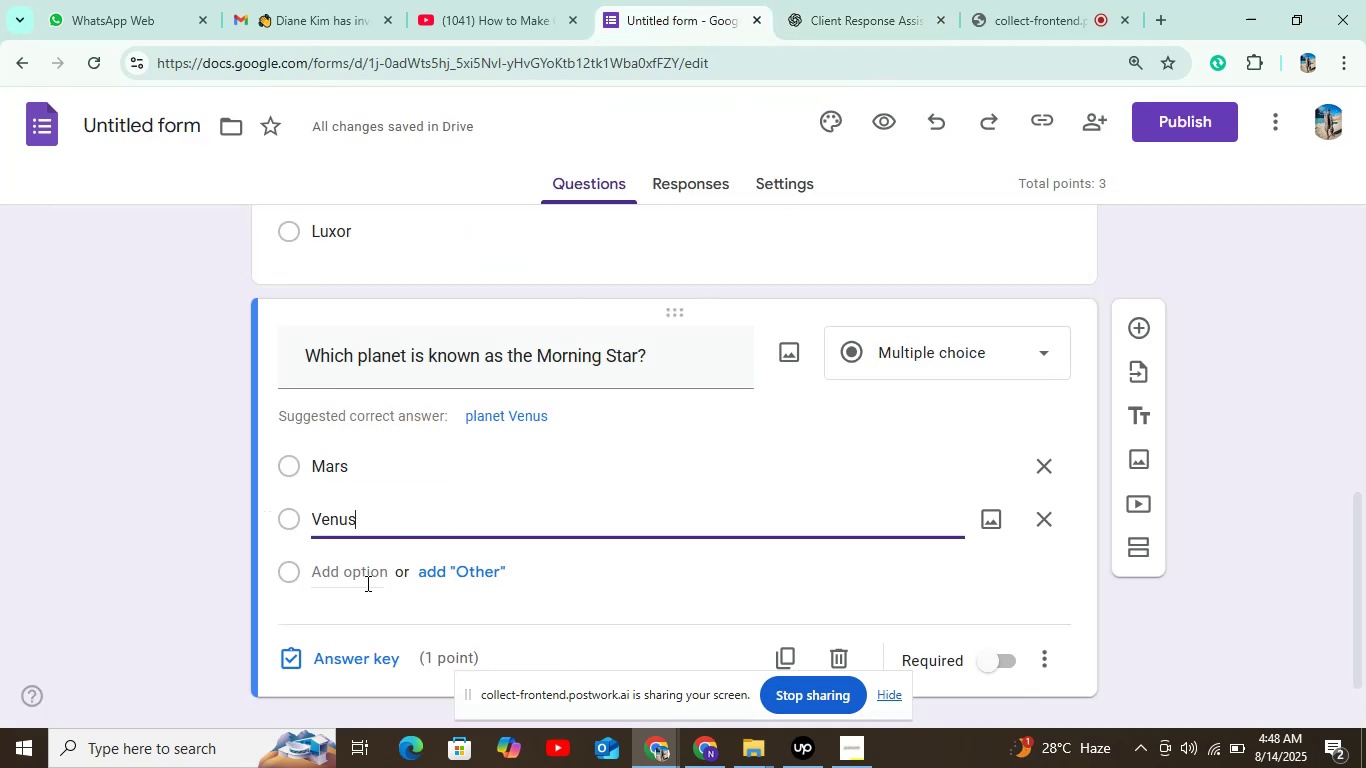 
left_click([367, 580])
 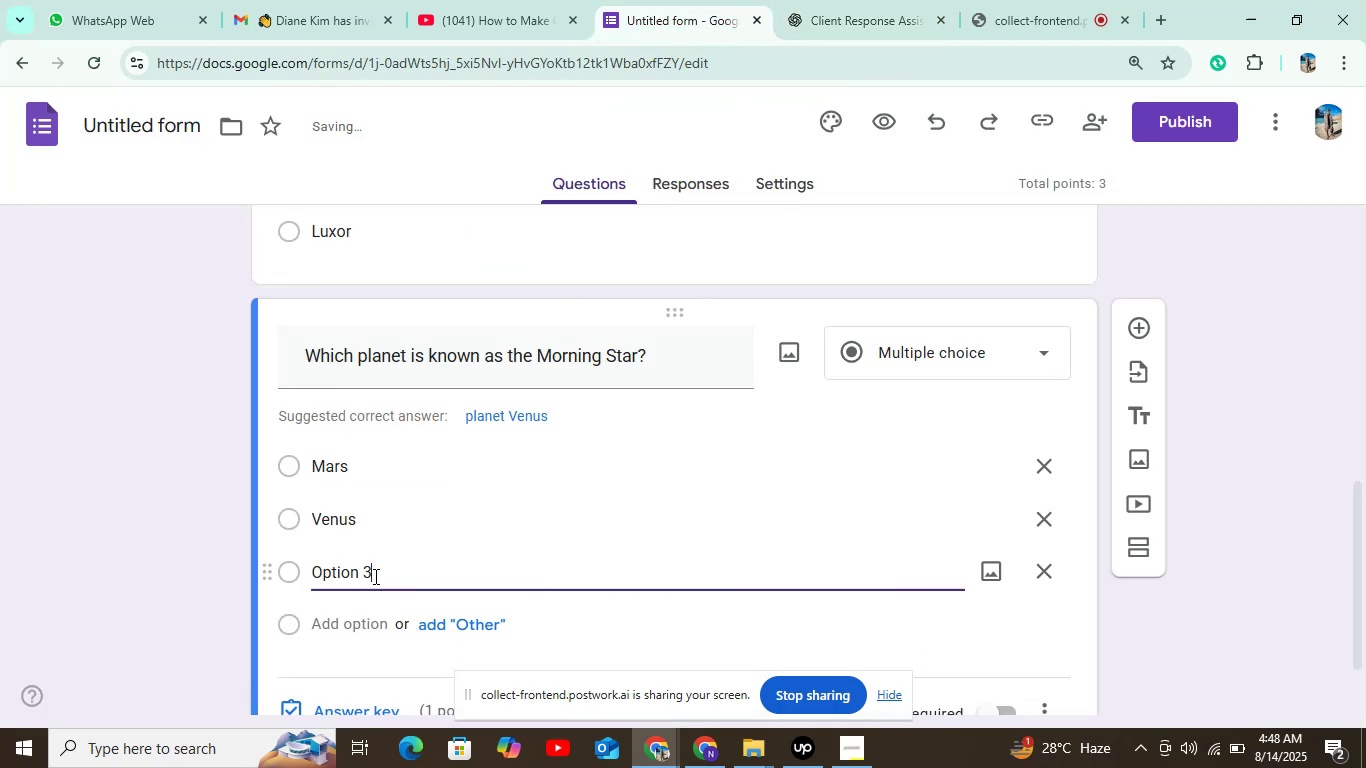 
left_click([376, 573])
 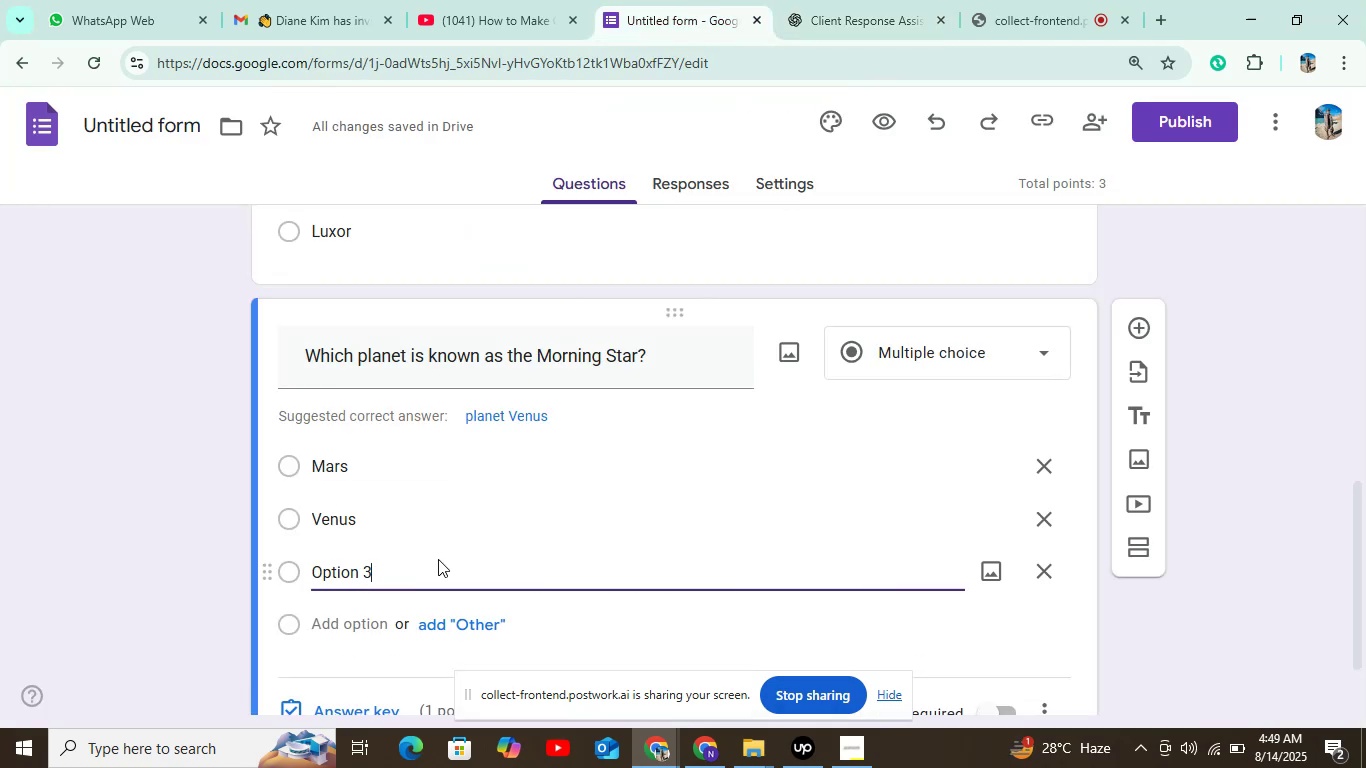 
left_click([649, 529])
 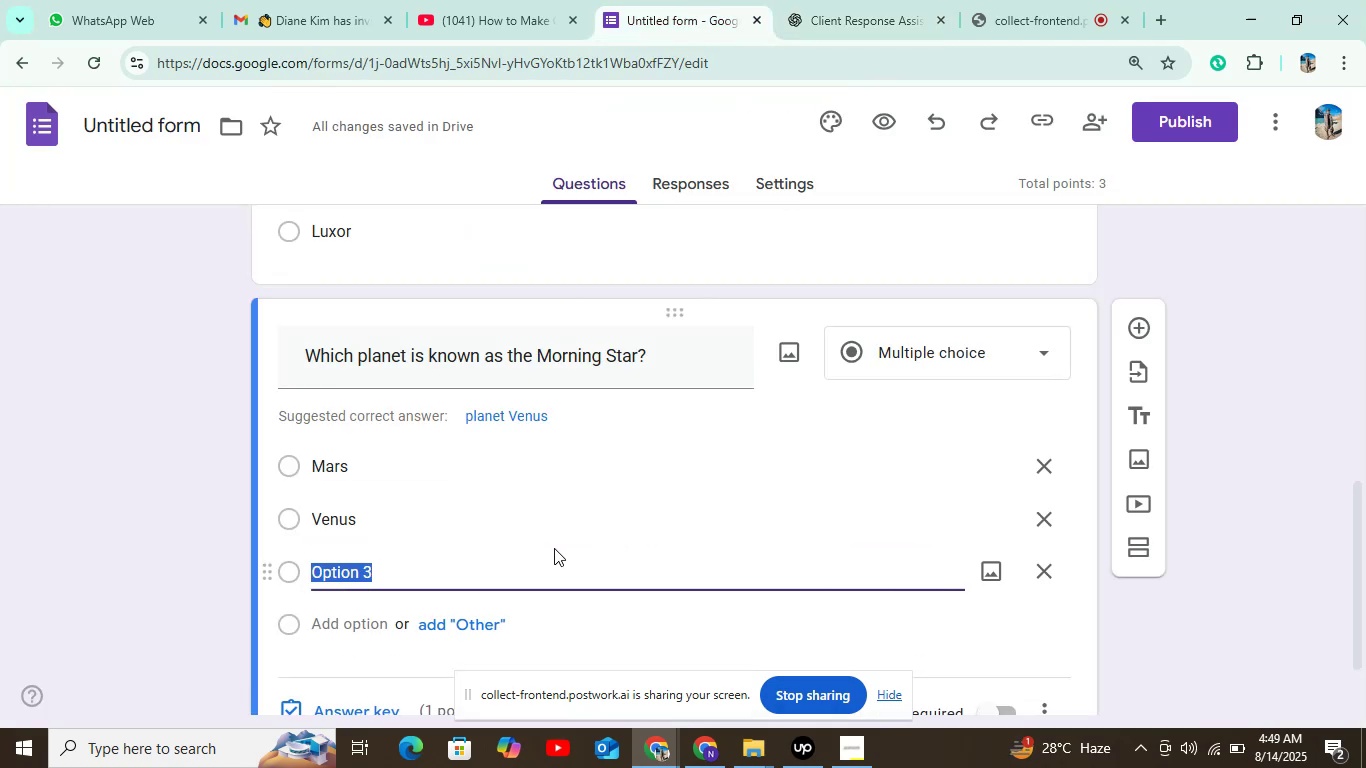 
key(Control+V)
 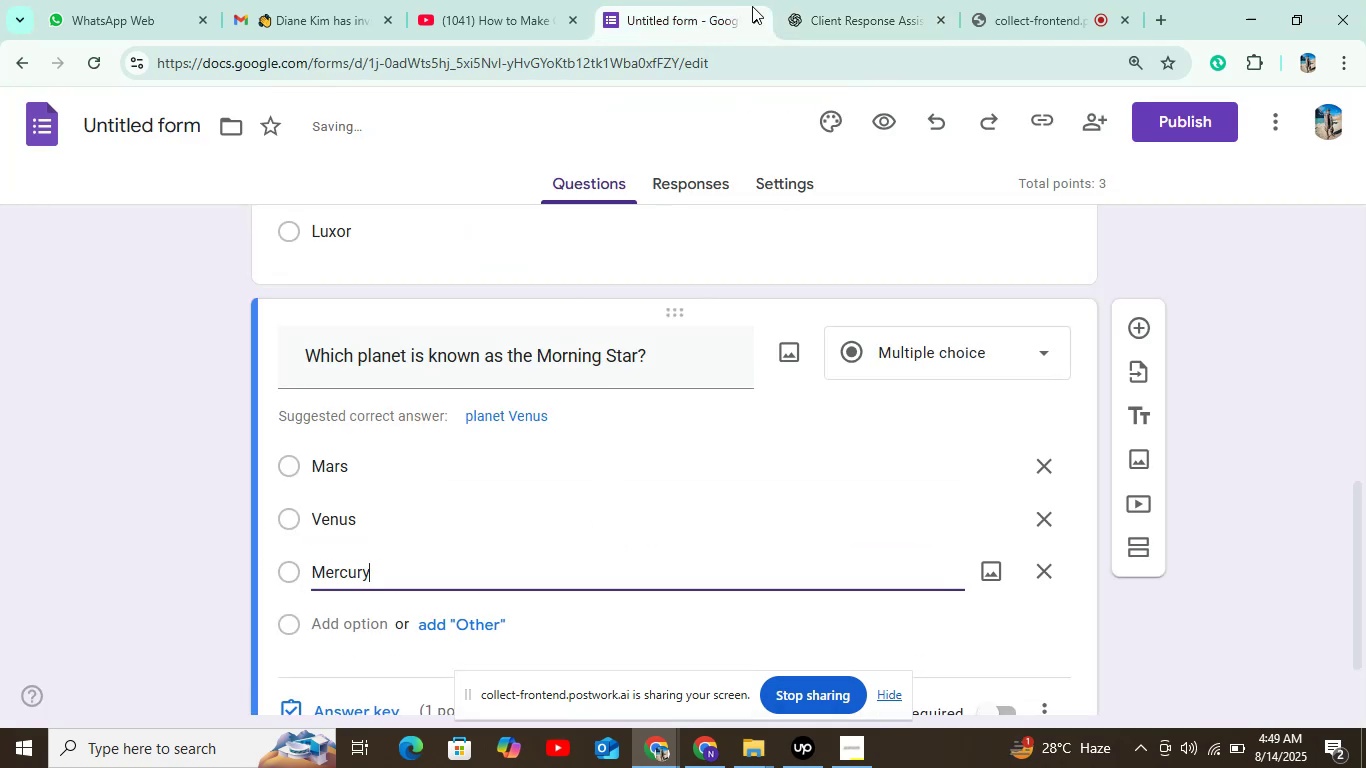 
left_click([810, 9])
 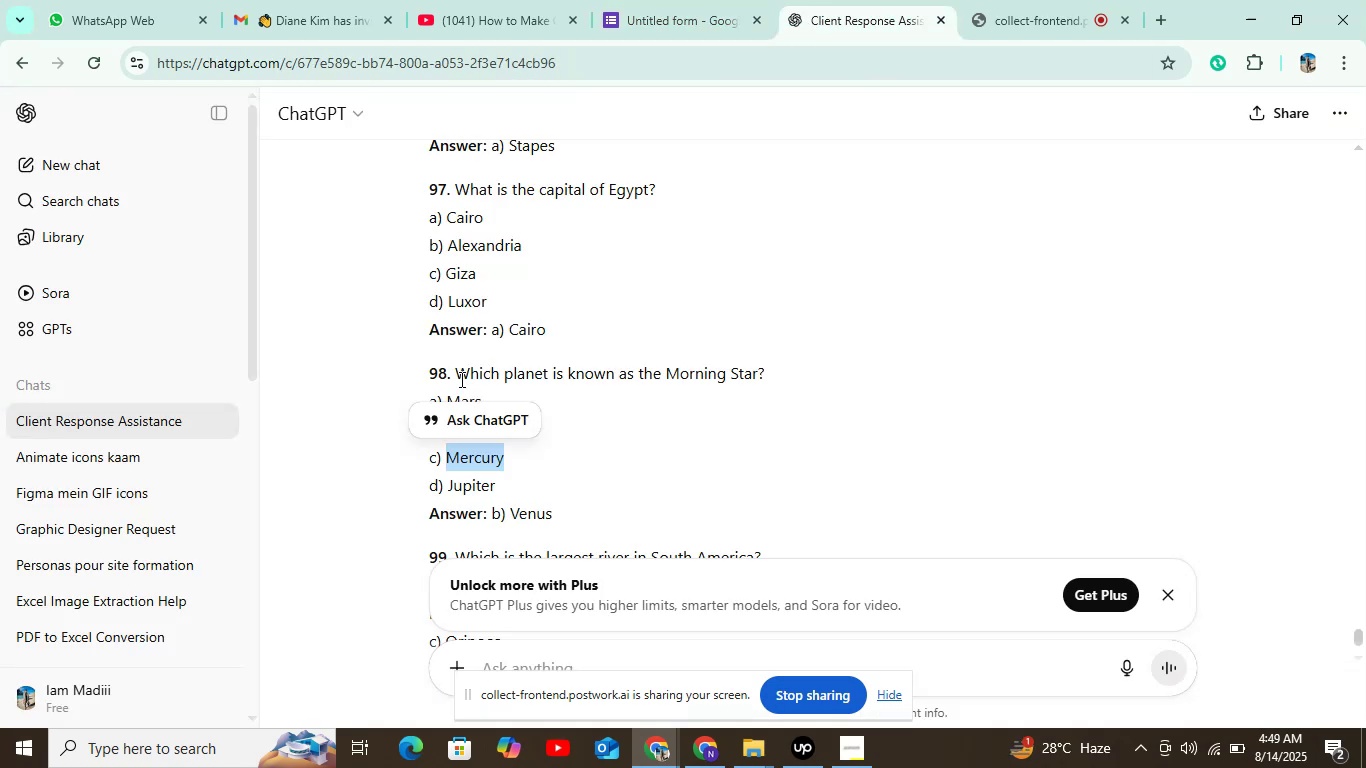 
scroll: coordinate [477, 382], scroll_direction: down, amount: 1.0
 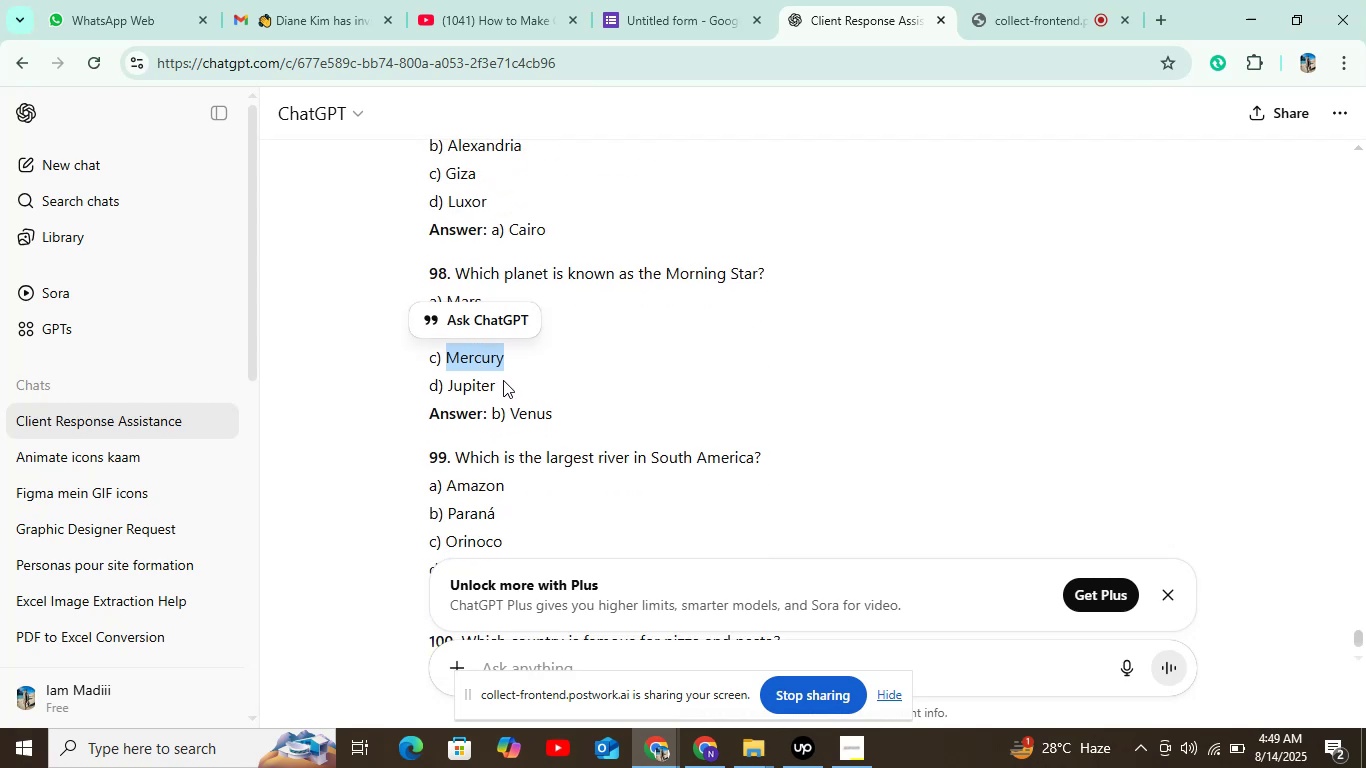 
left_click_drag(start_coordinate=[503, 380], to_coordinate=[449, 381])
 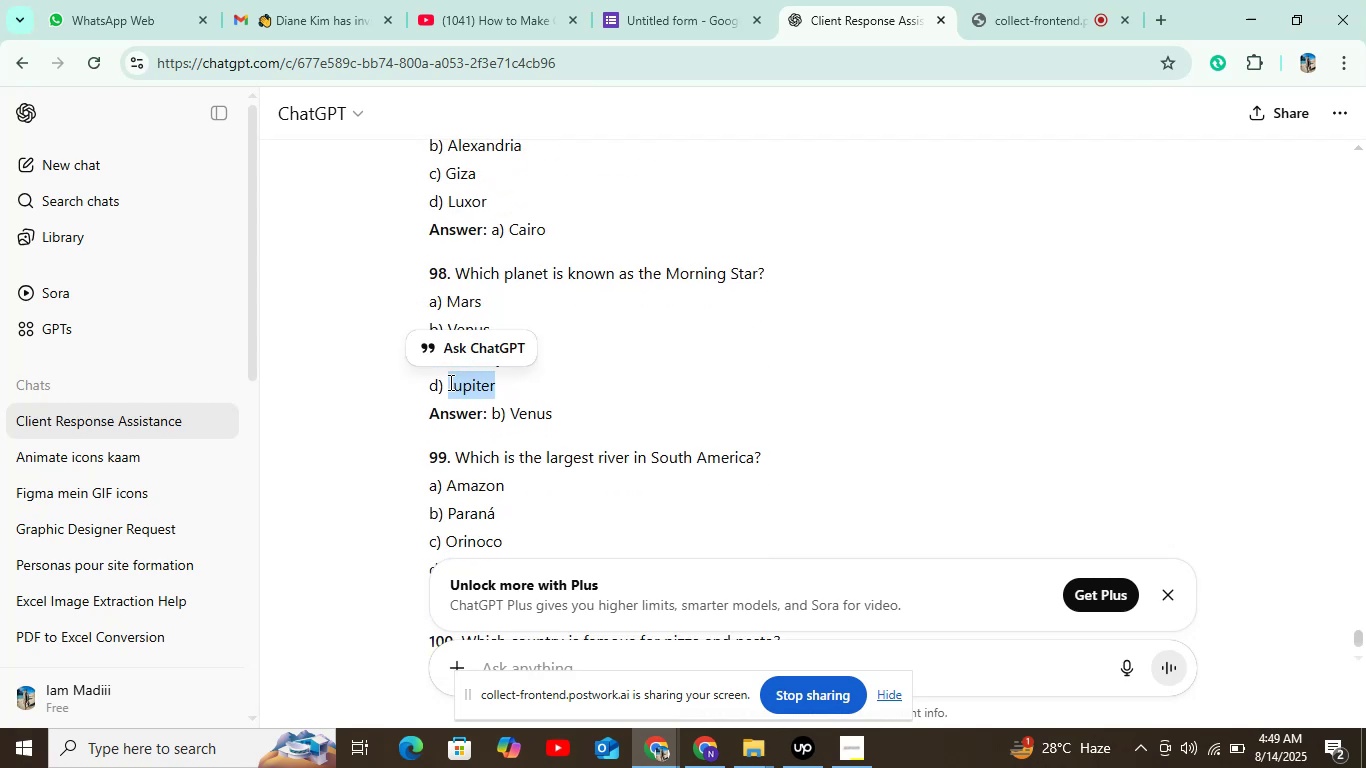 
hold_key(key=ControlLeft, duration=1.52)
left_click([449, 382])
 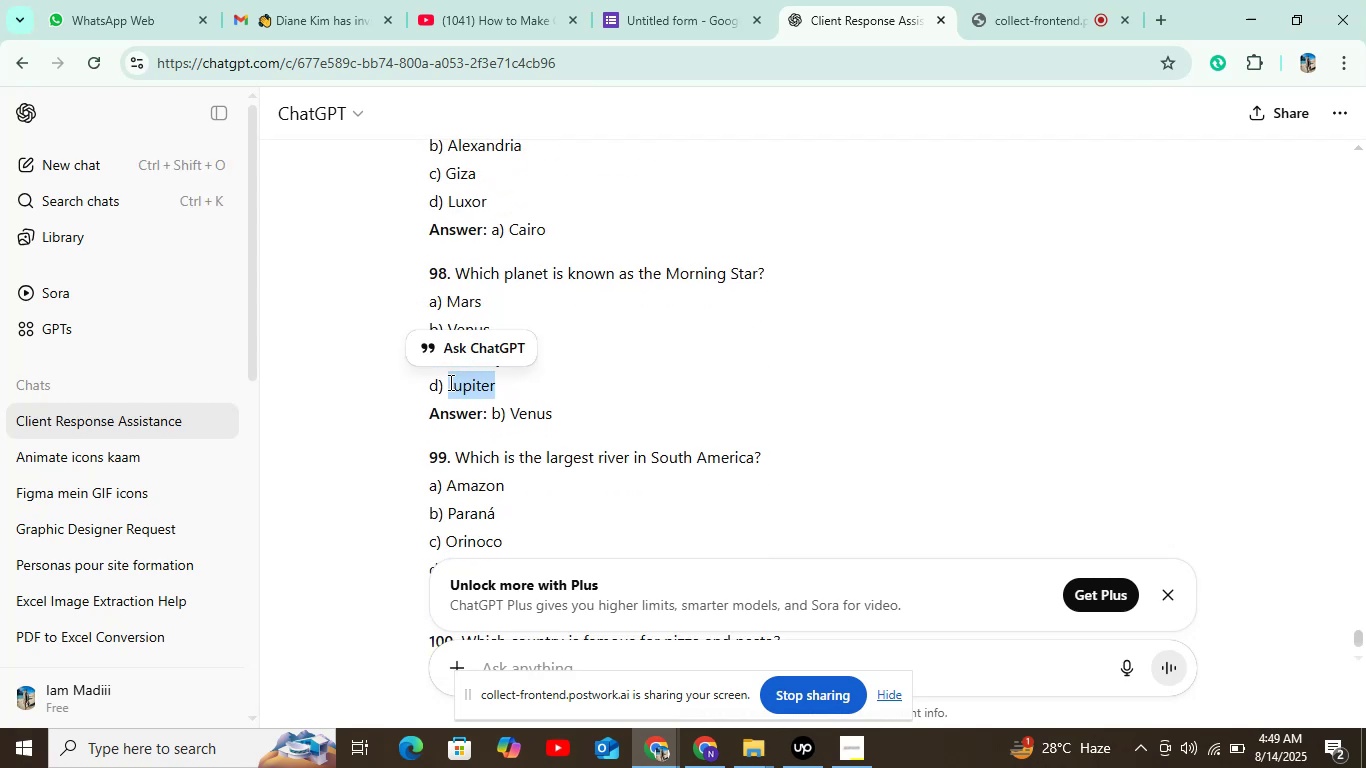 
key(Control+C)
 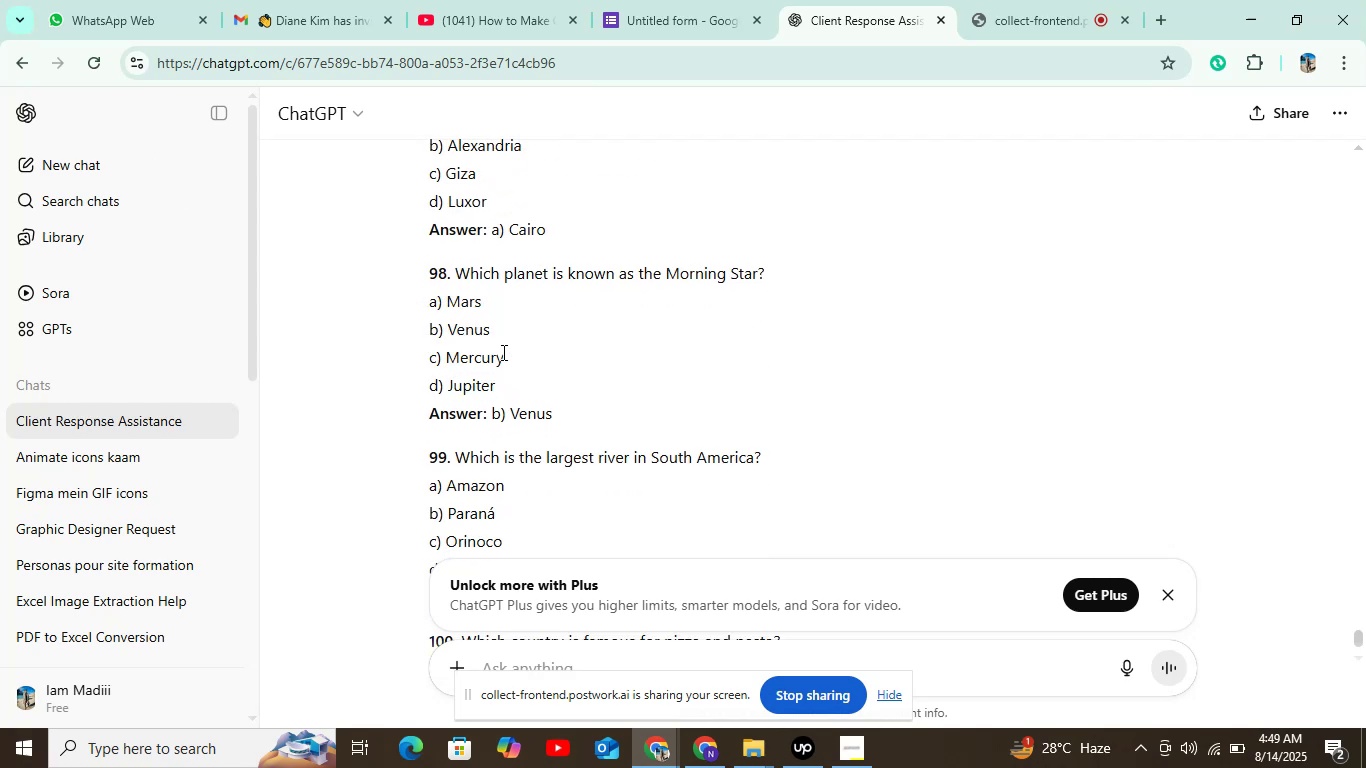 
left_click_drag(start_coordinate=[502, 383], to_coordinate=[444, 379])
 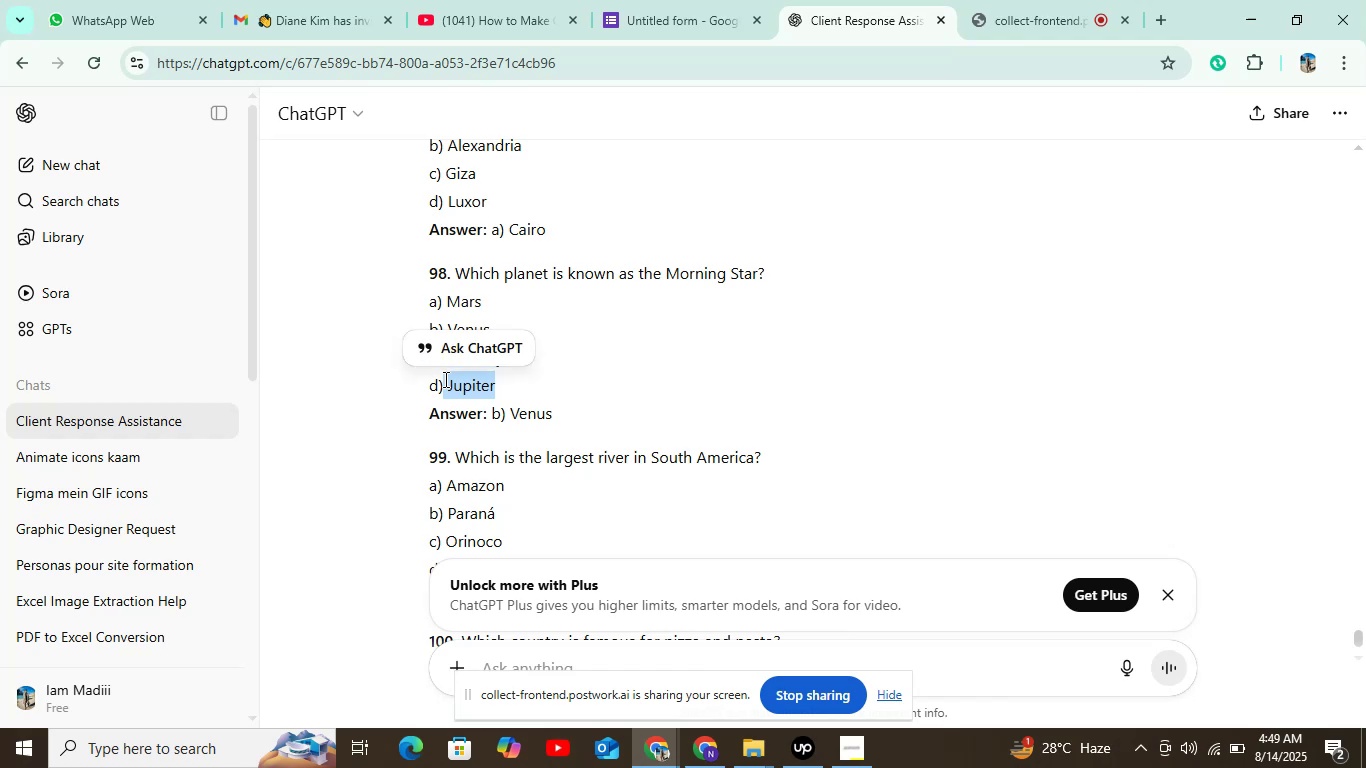 
key(Control+C)
 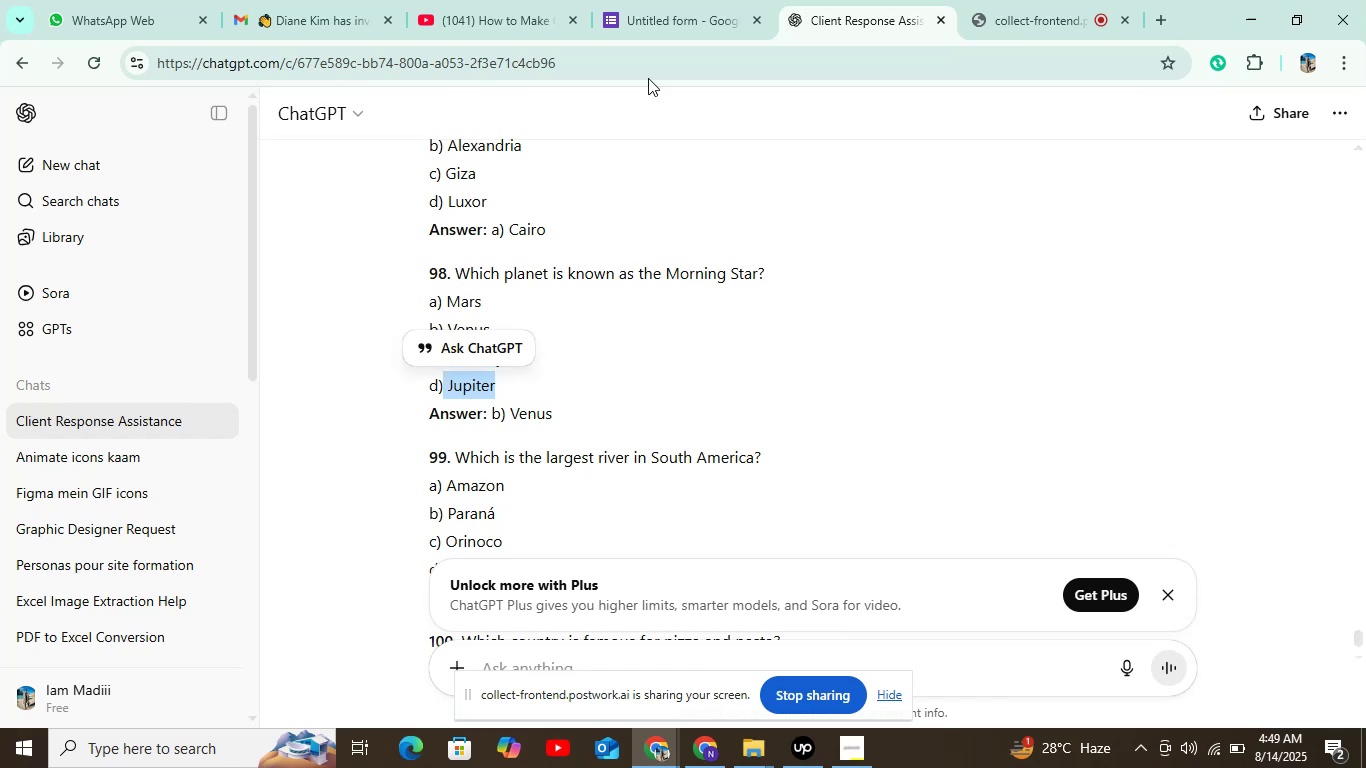 
left_click([661, 15])
 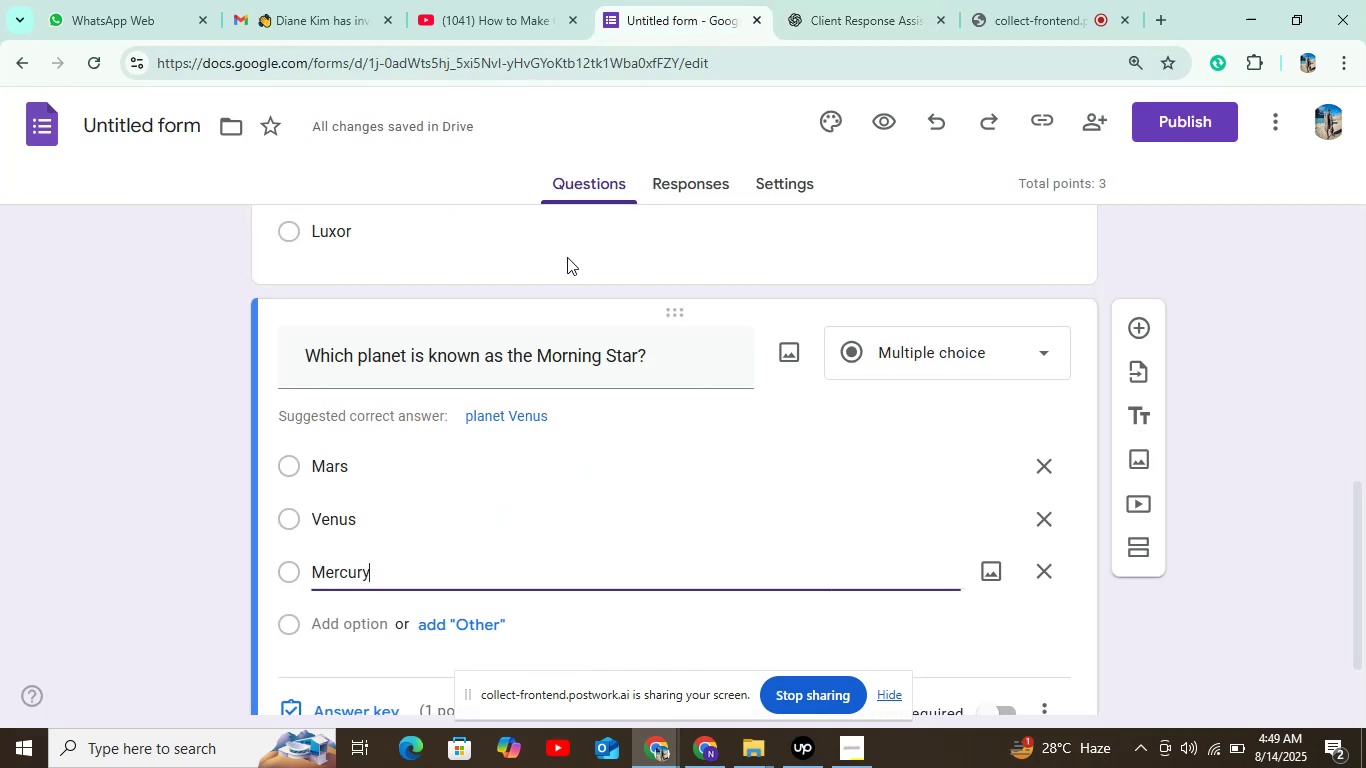 
scroll: coordinate [417, 511], scroll_direction: down, amount: 2.0
 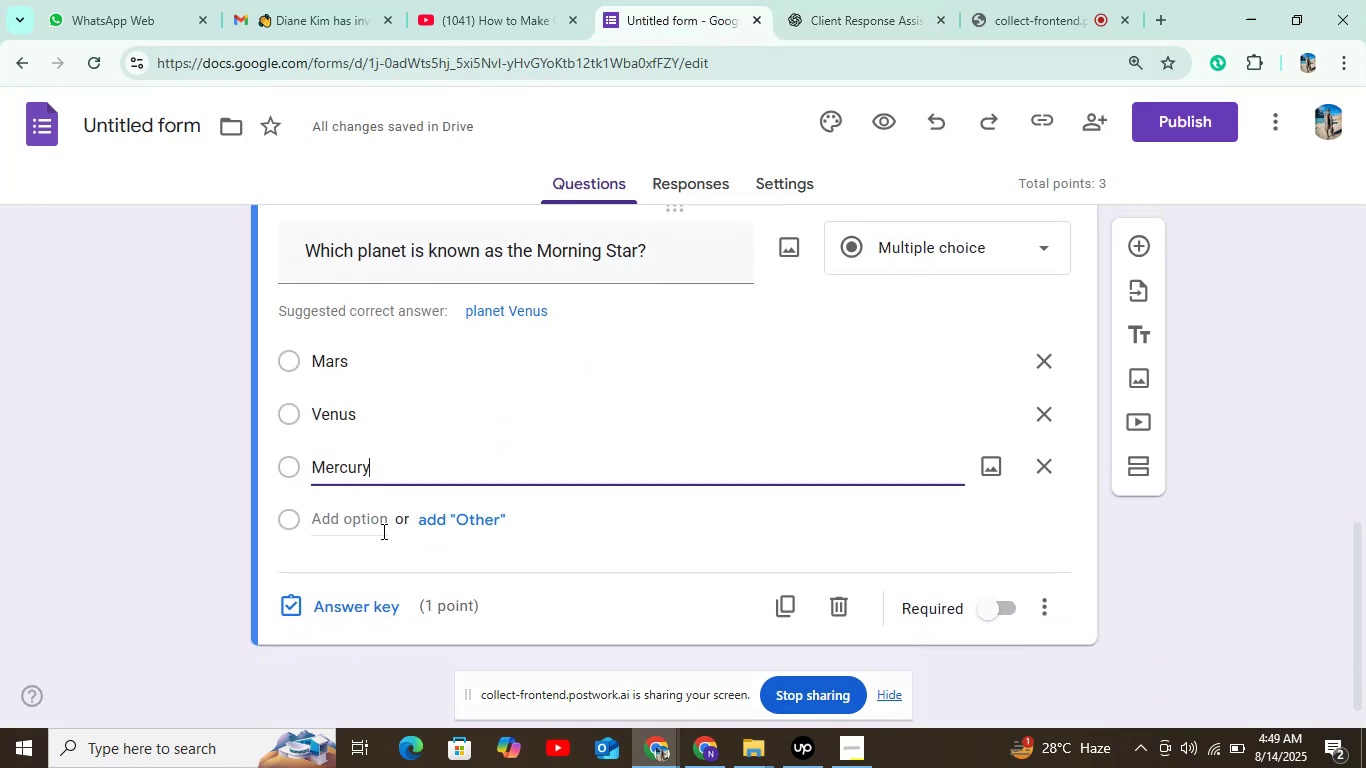 
left_click([381, 523])
 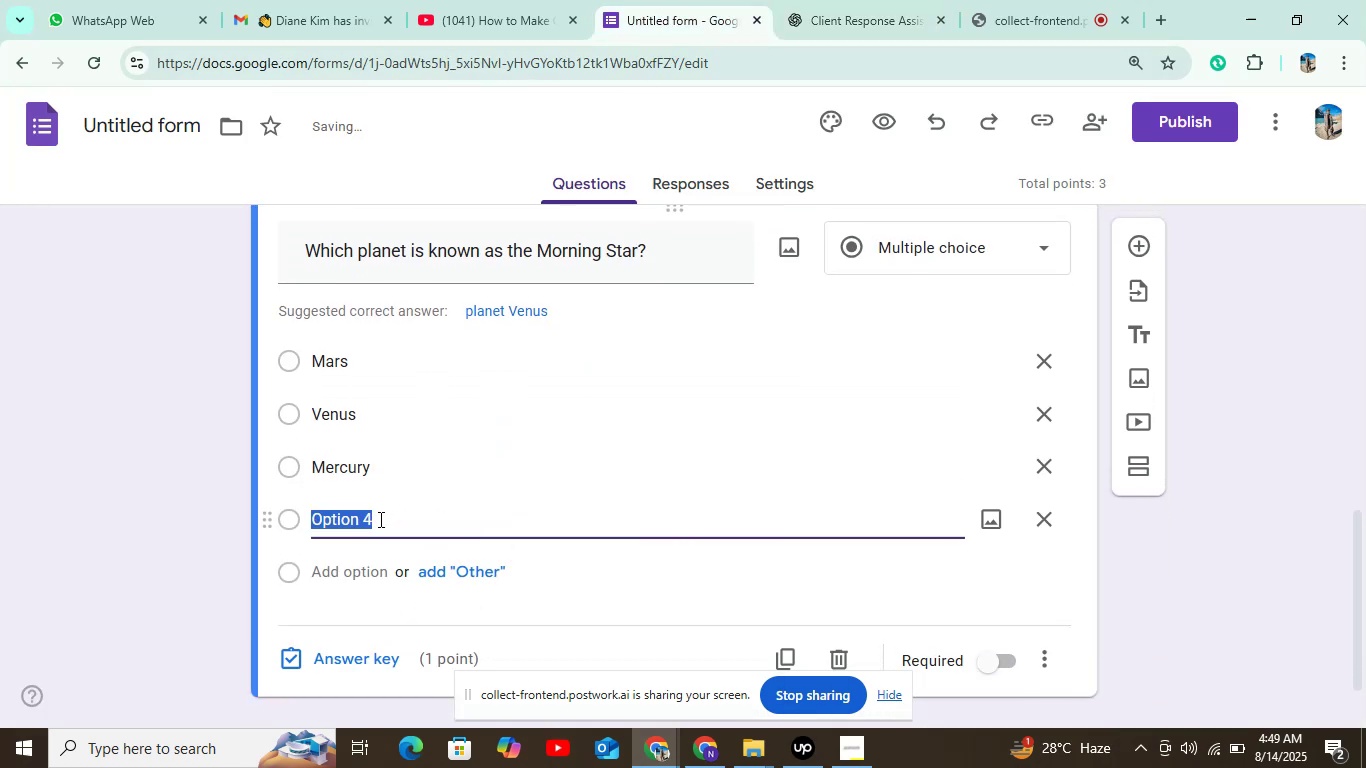 
key(Control+V)
 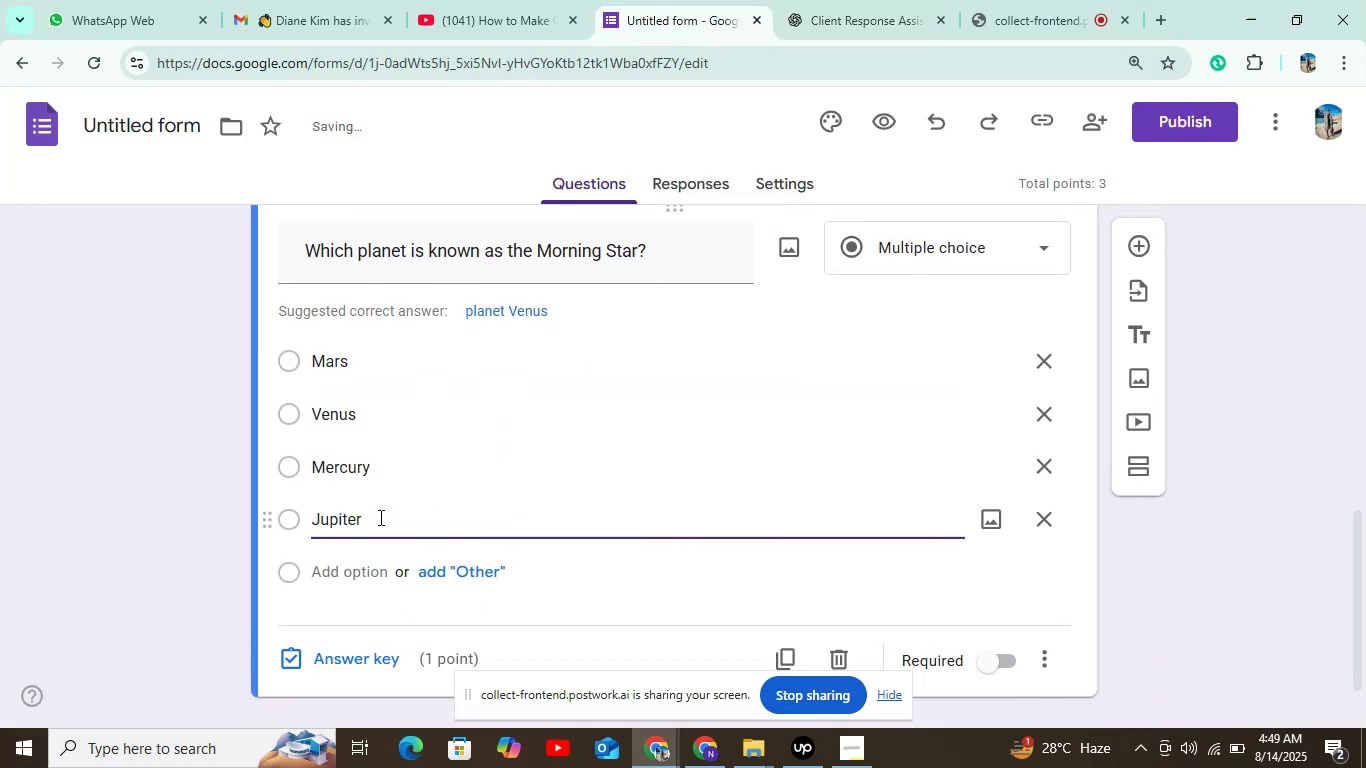 
scroll: coordinate [378, 517], scroll_direction: down, amount: 1.0
 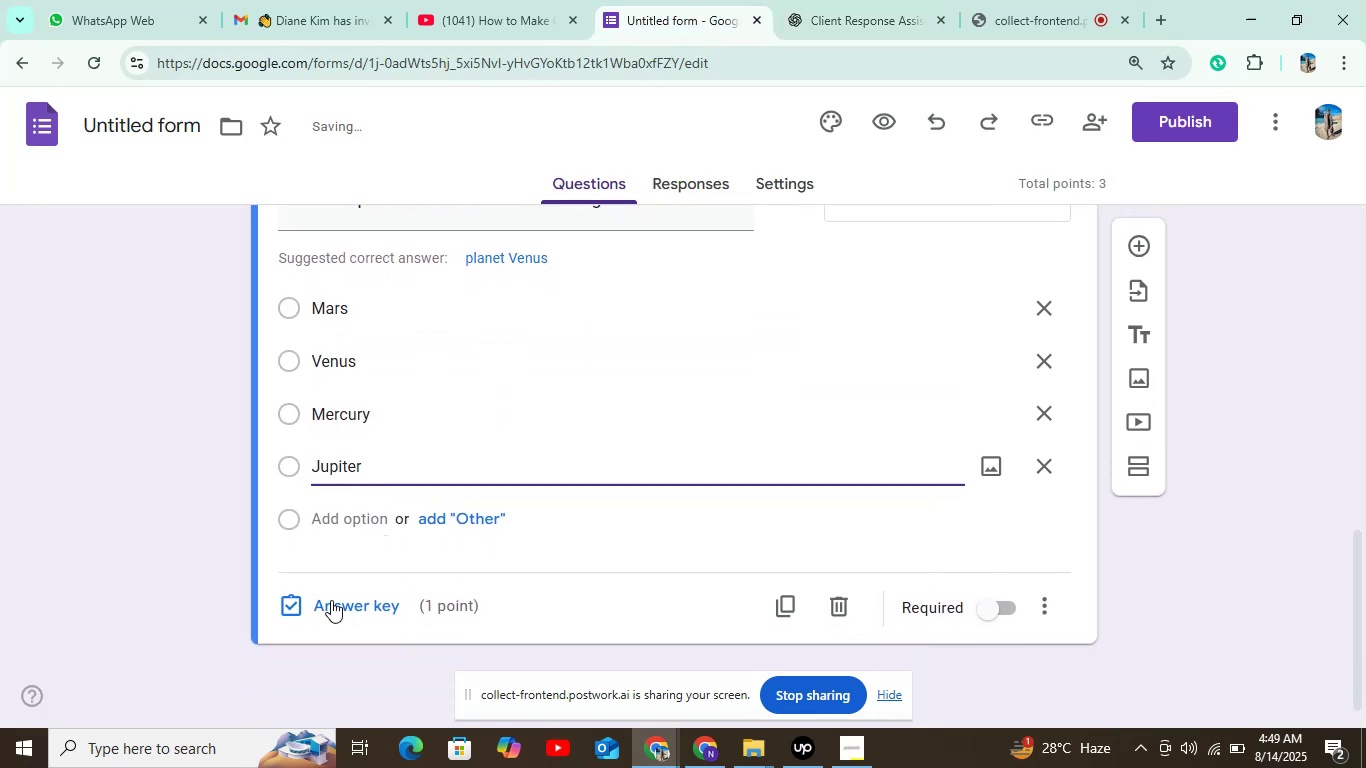 
left_click([329, 611])
 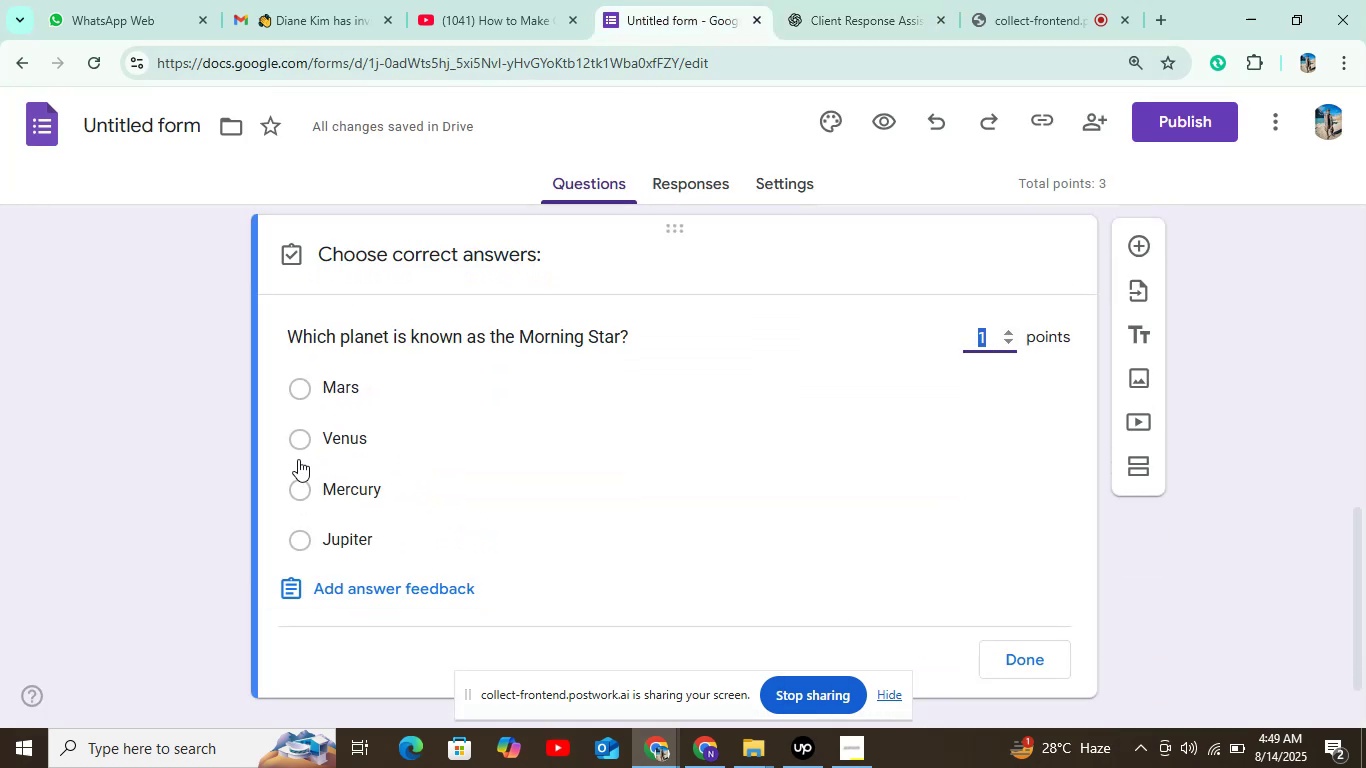 
left_click([298, 441])
 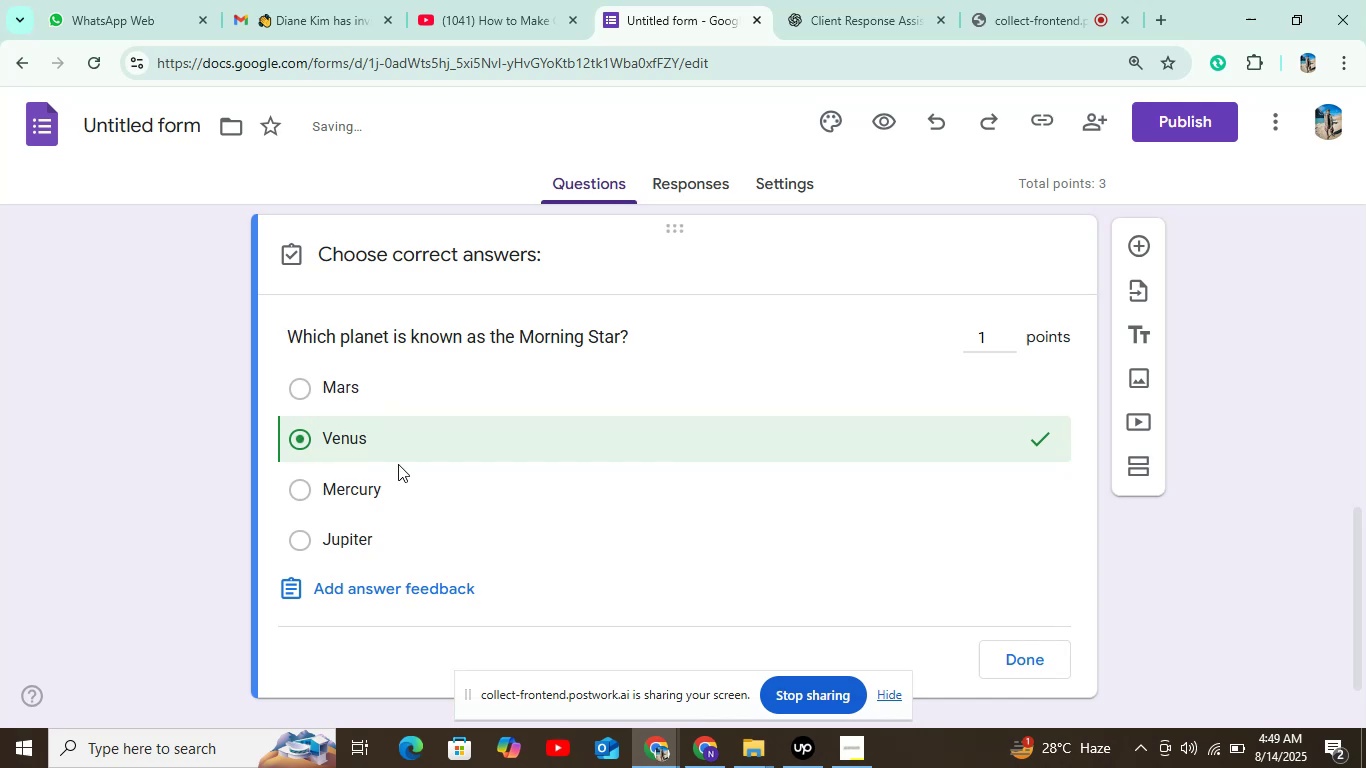 
scroll: coordinate [1024, 543], scroll_direction: down, amount: 11.0
 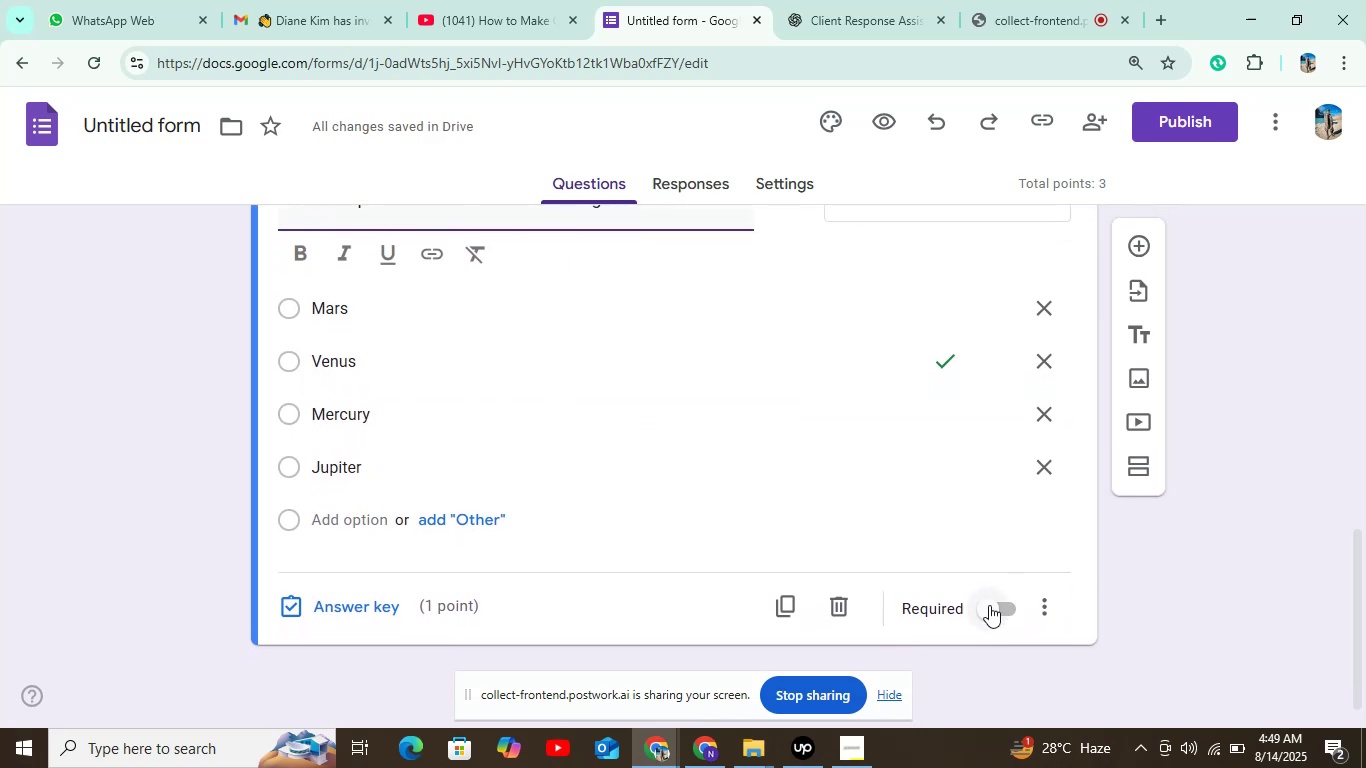 
left_click([993, 605])
 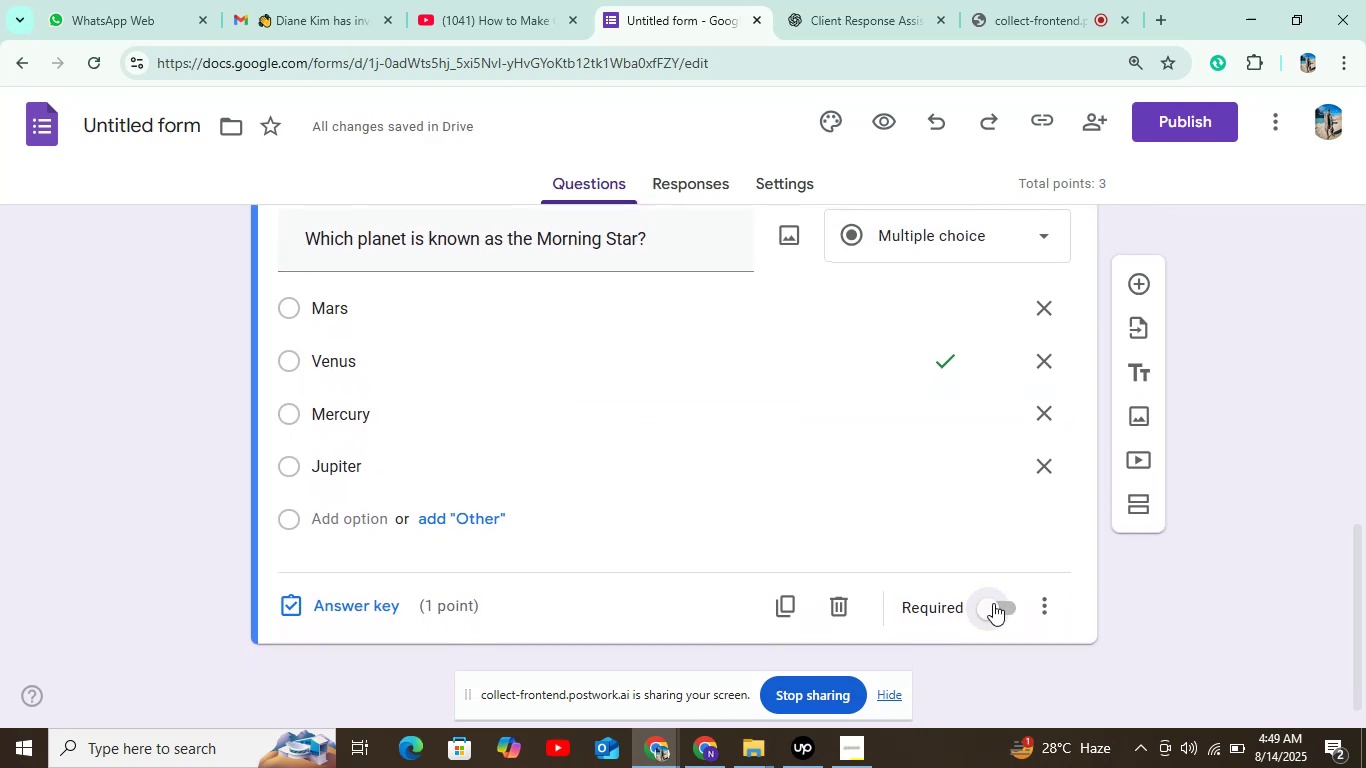 
left_click([993, 603])
 